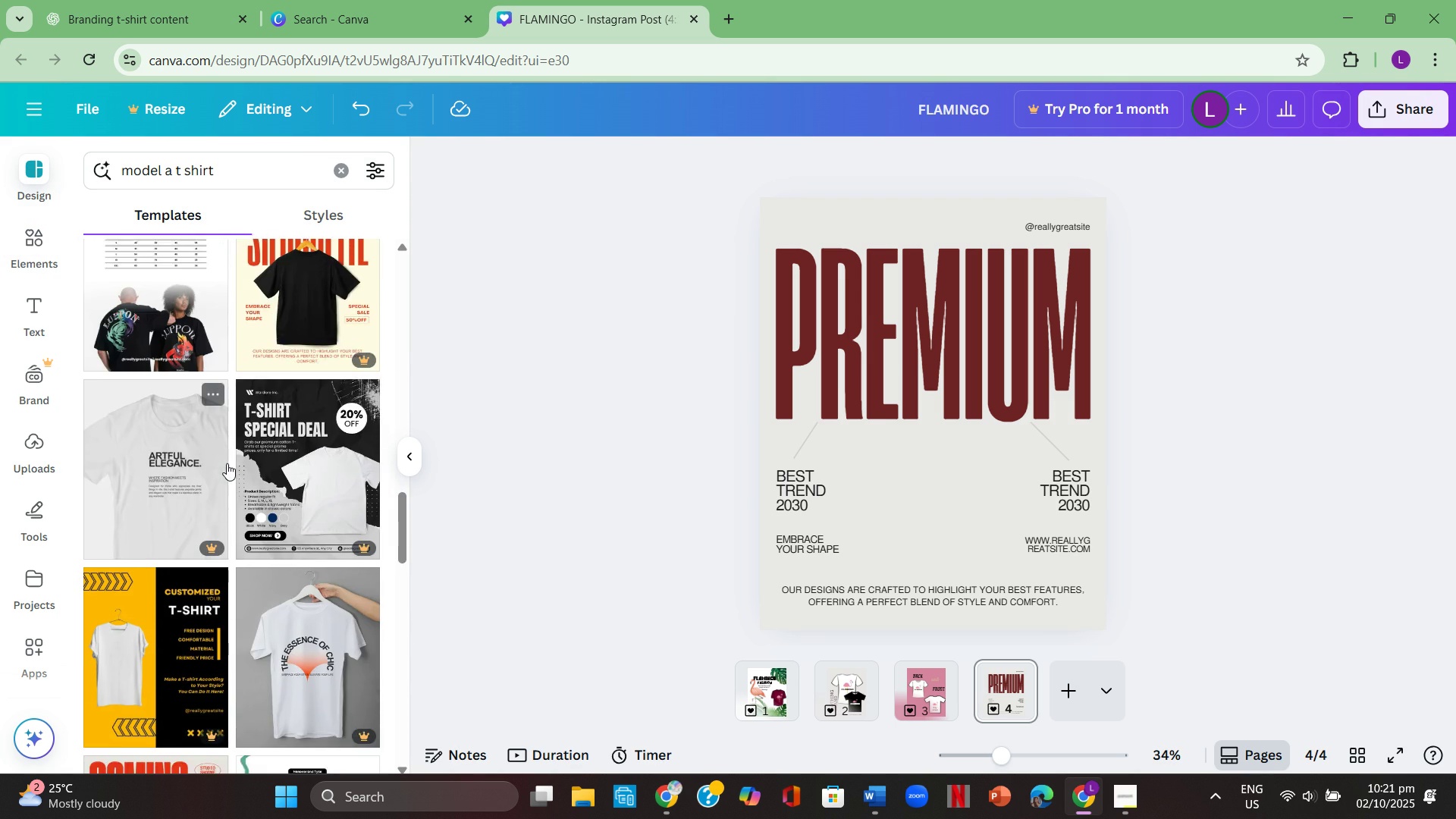 
scroll: coordinate [227, 463], scroll_direction: up, amount: 3.0
 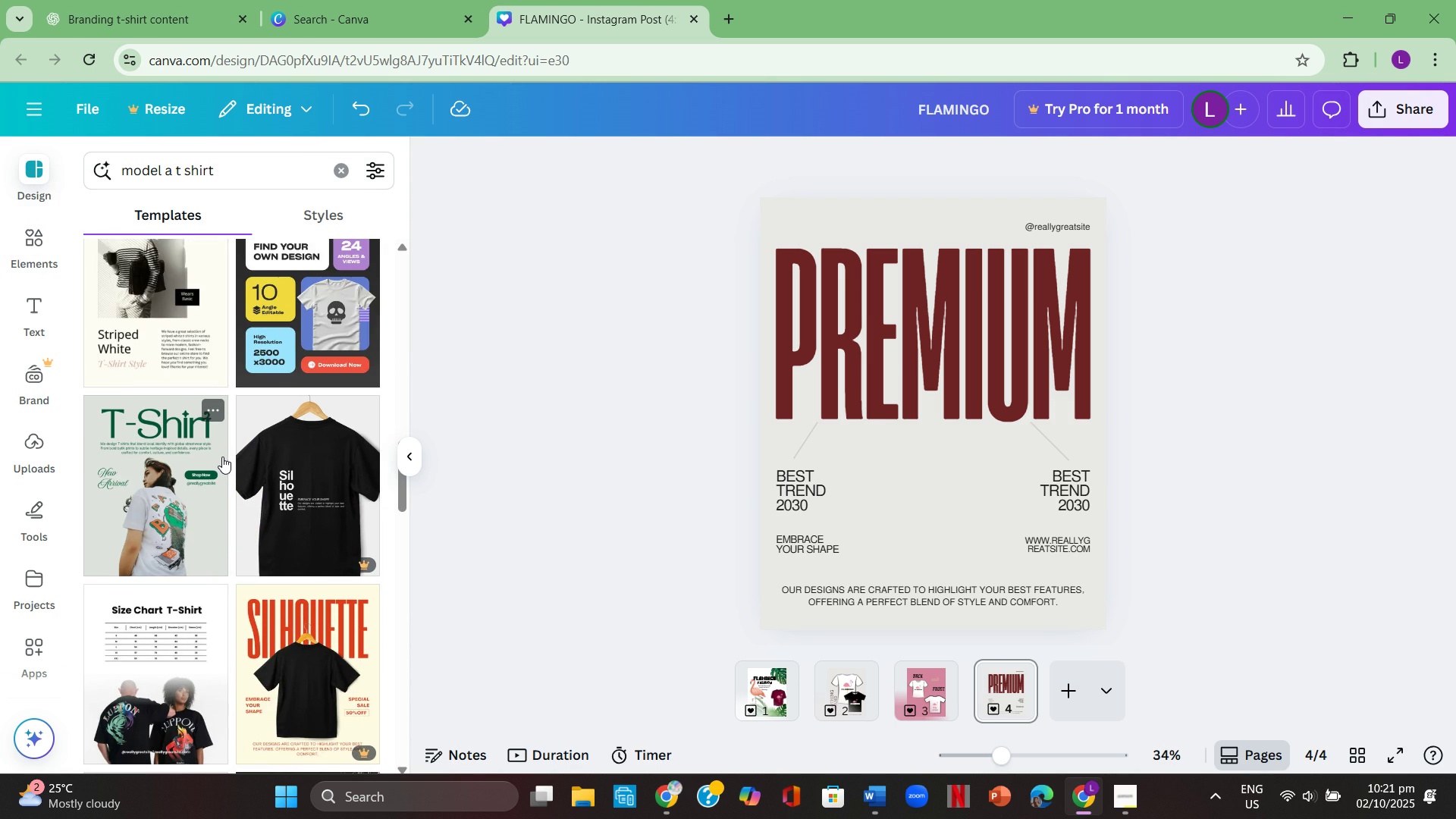 
scroll: coordinate [222, 449], scroll_direction: down, amount: 16.0
 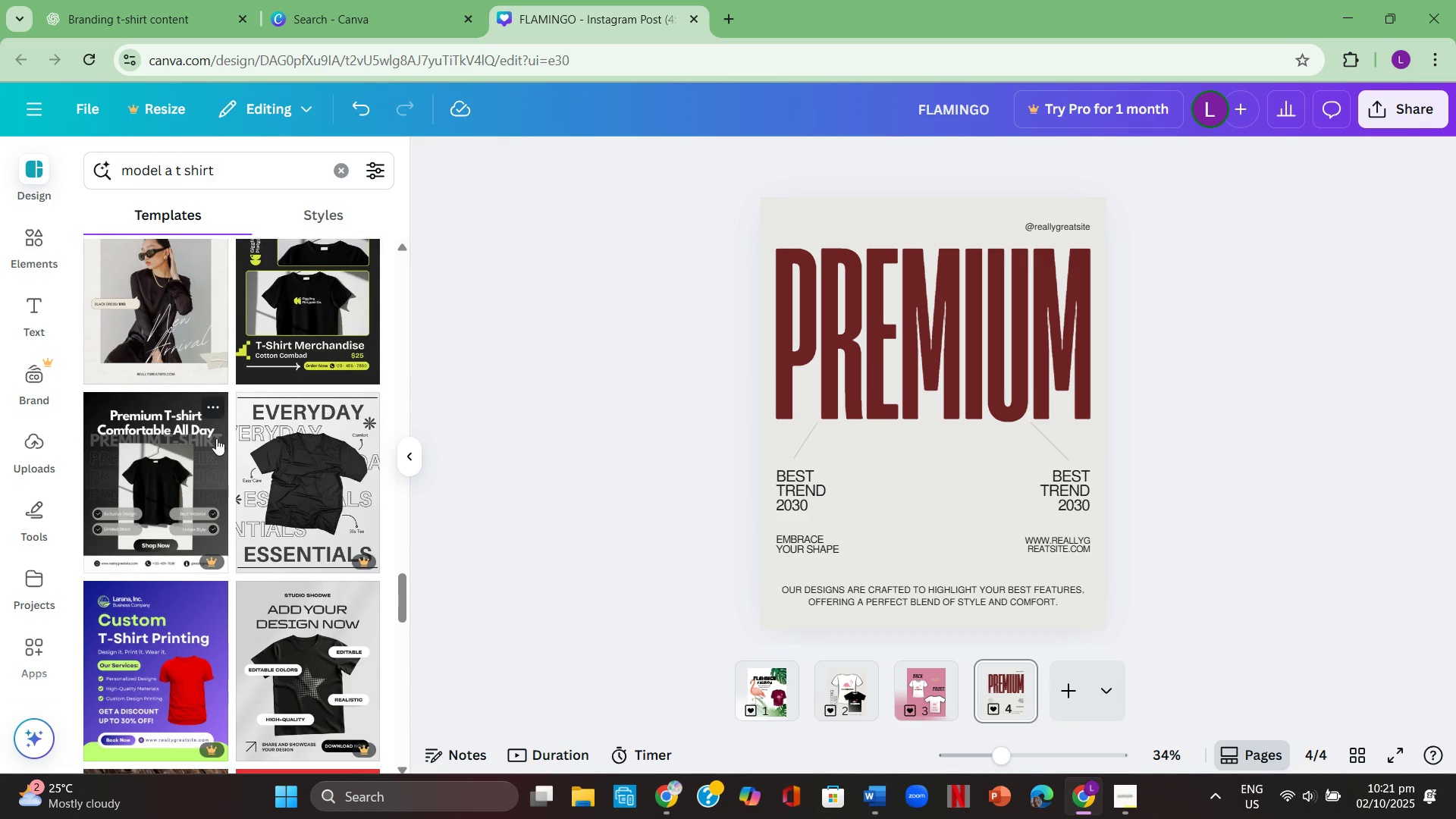 
scroll: coordinate [205, 423], scroll_direction: down, amount: 8.0
 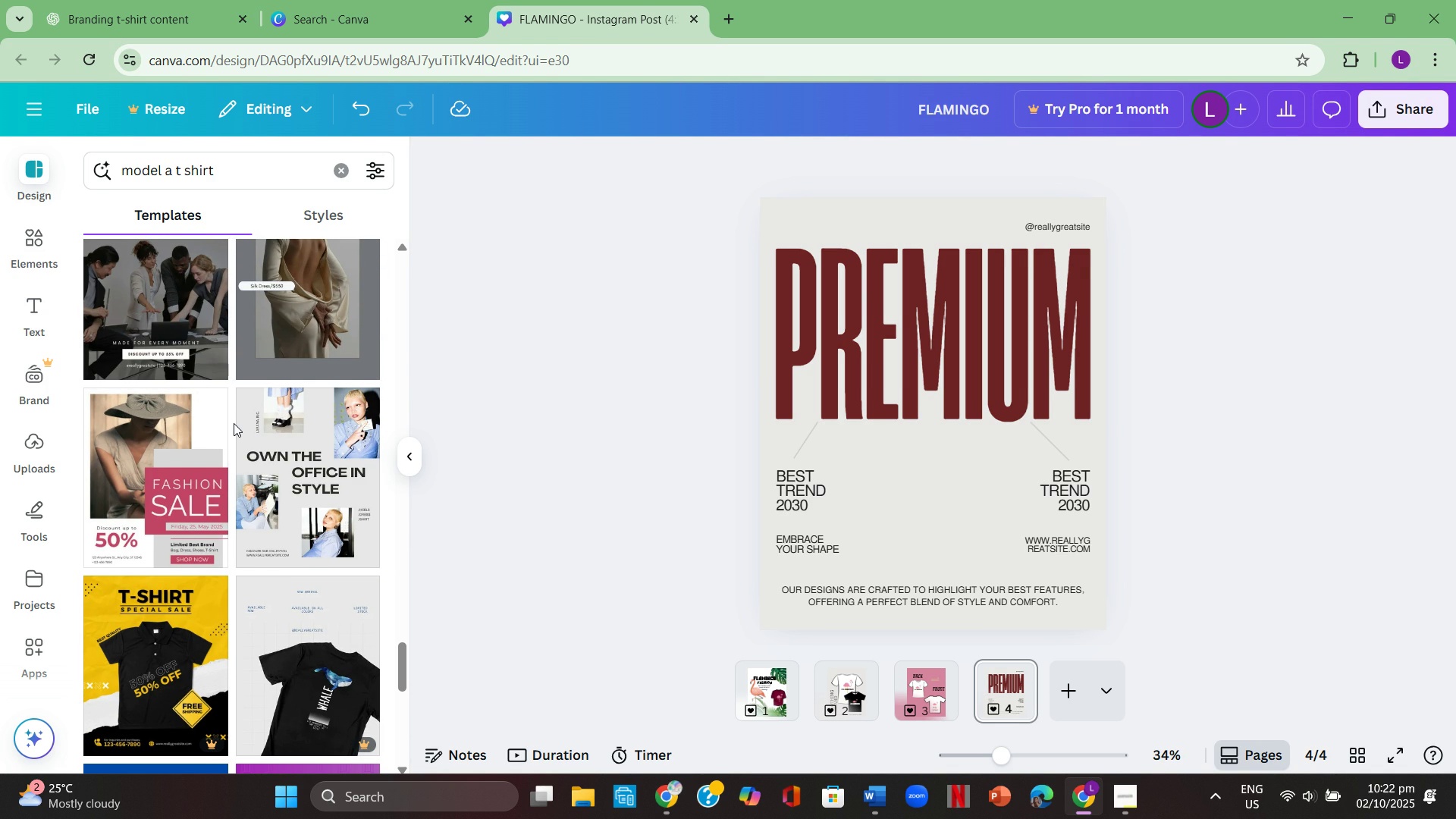 
wait(5.24)
 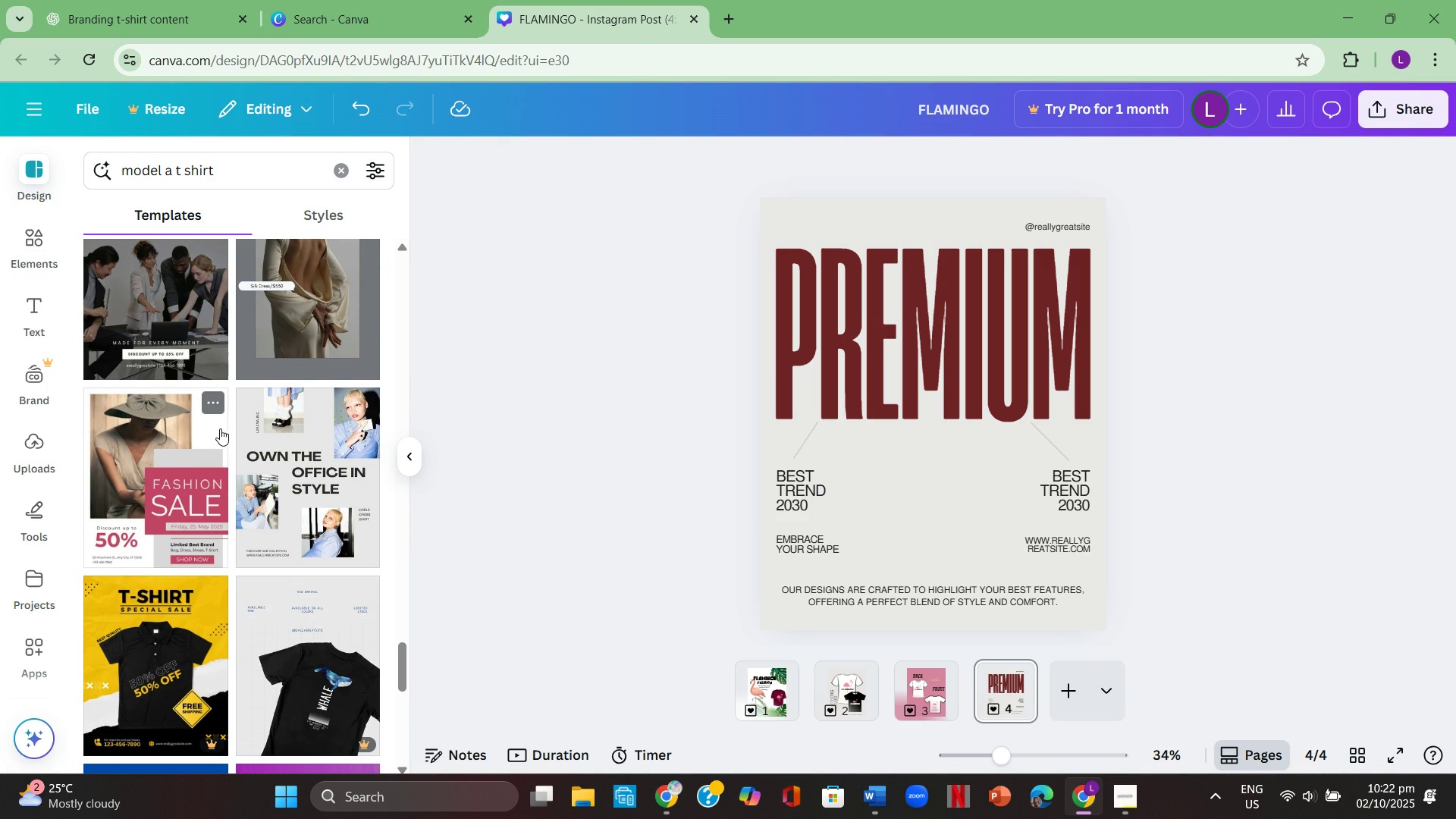 
scroll: coordinate [126, 617], scroll_direction: down, amount: 9.0
 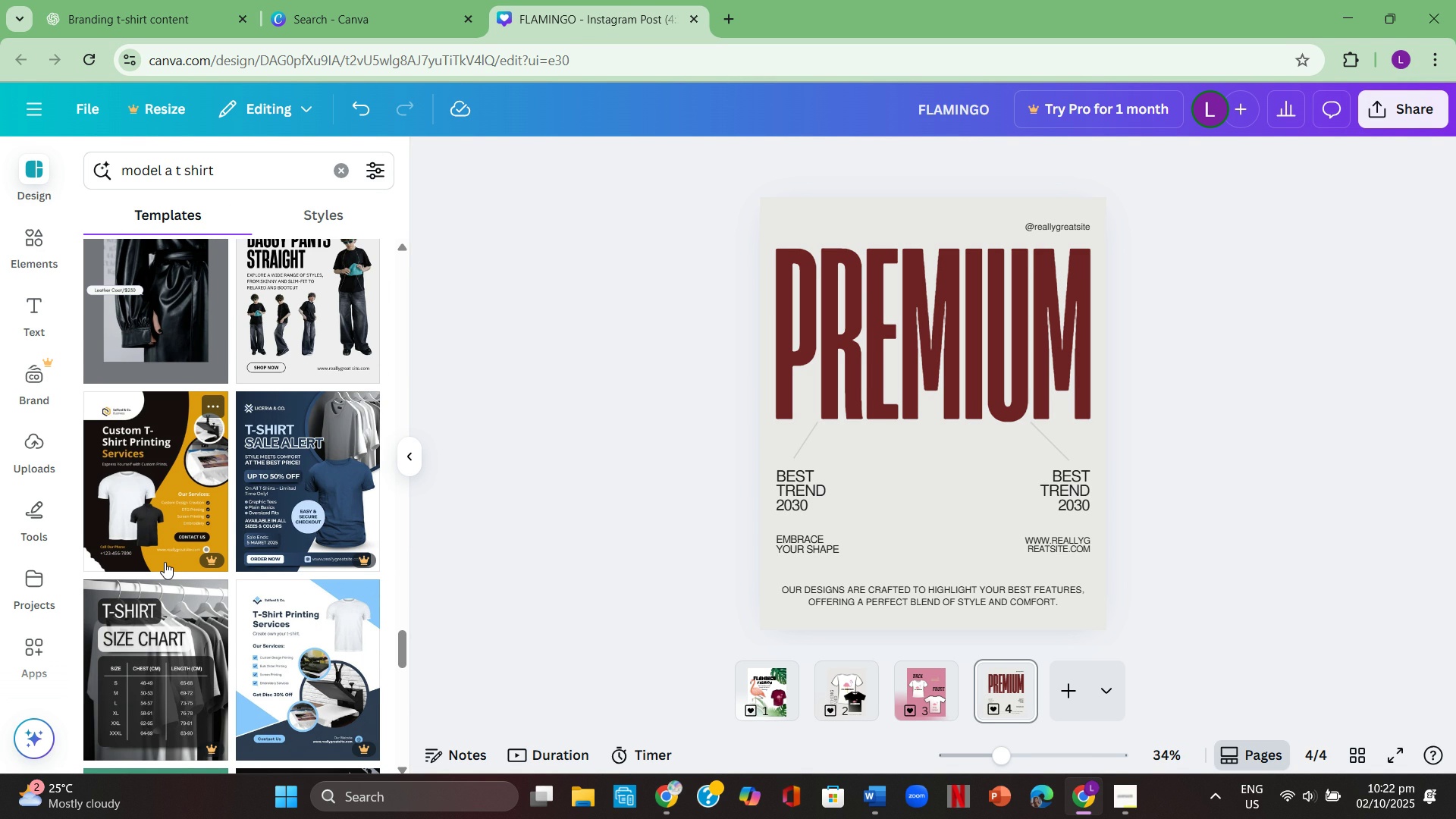 
wait(9.44)
 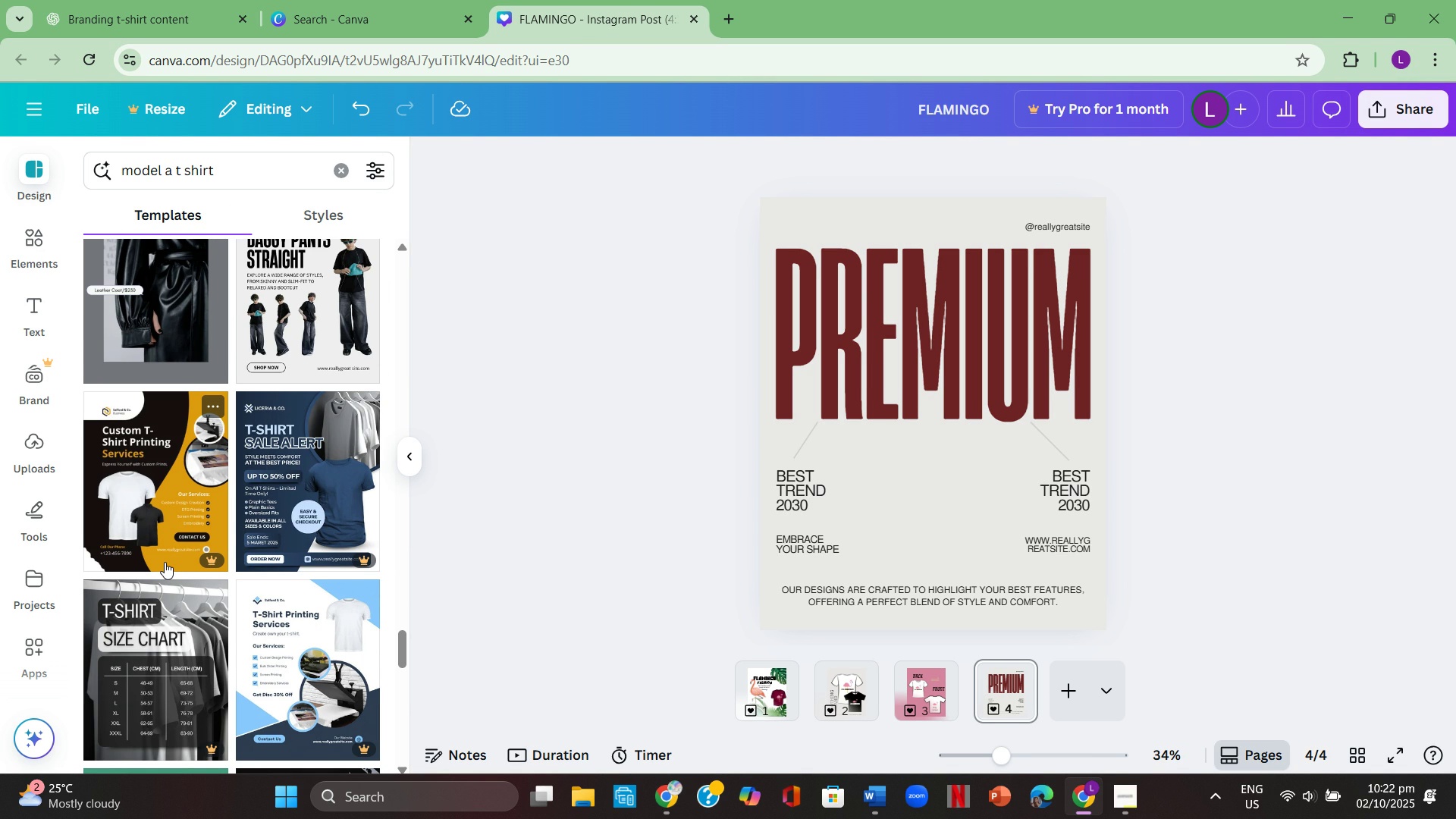 
scroll: coordinate [199, 489], scroll_direction: down, amount: 8.0
 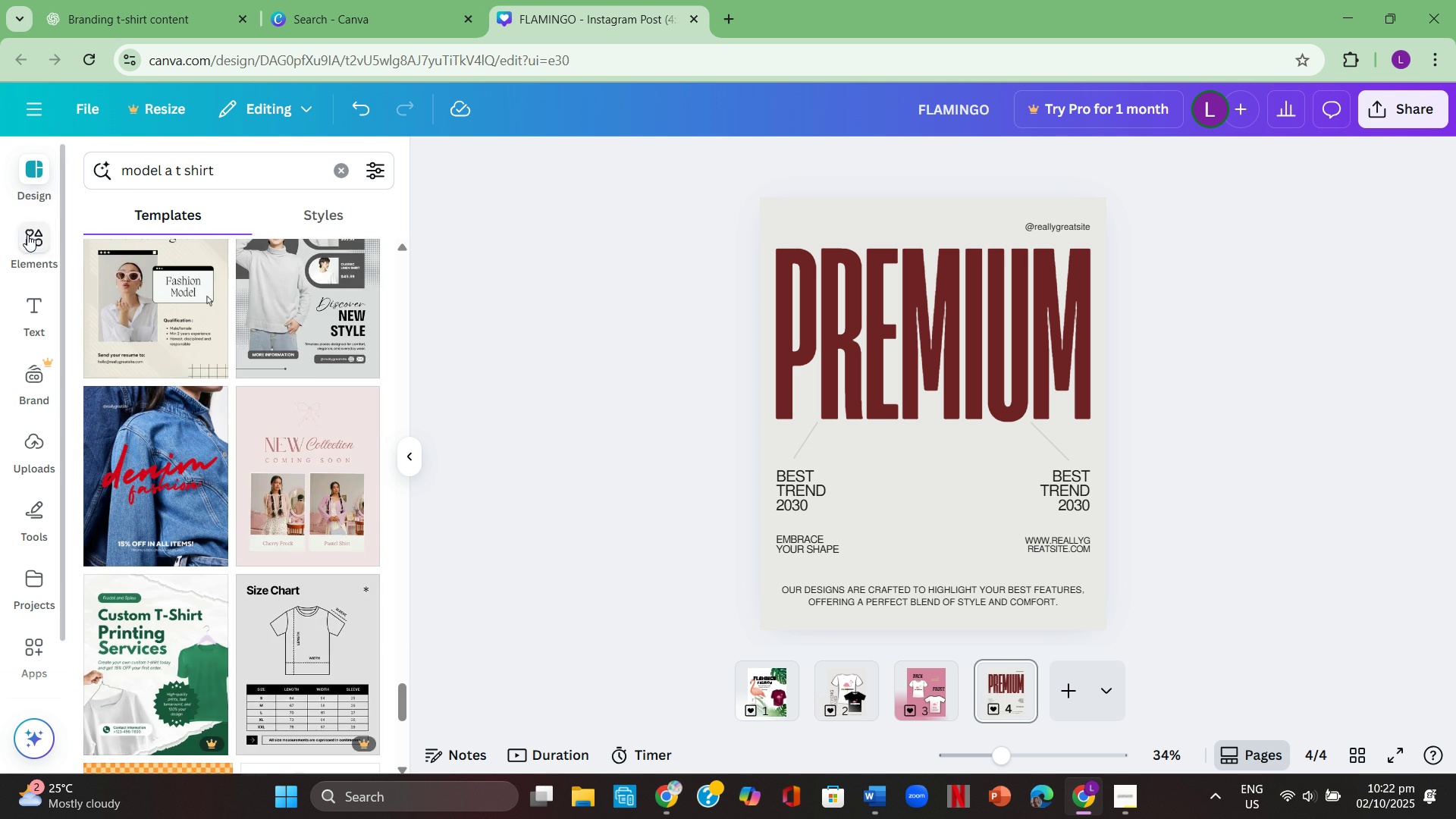 
left_click([27, 234])
 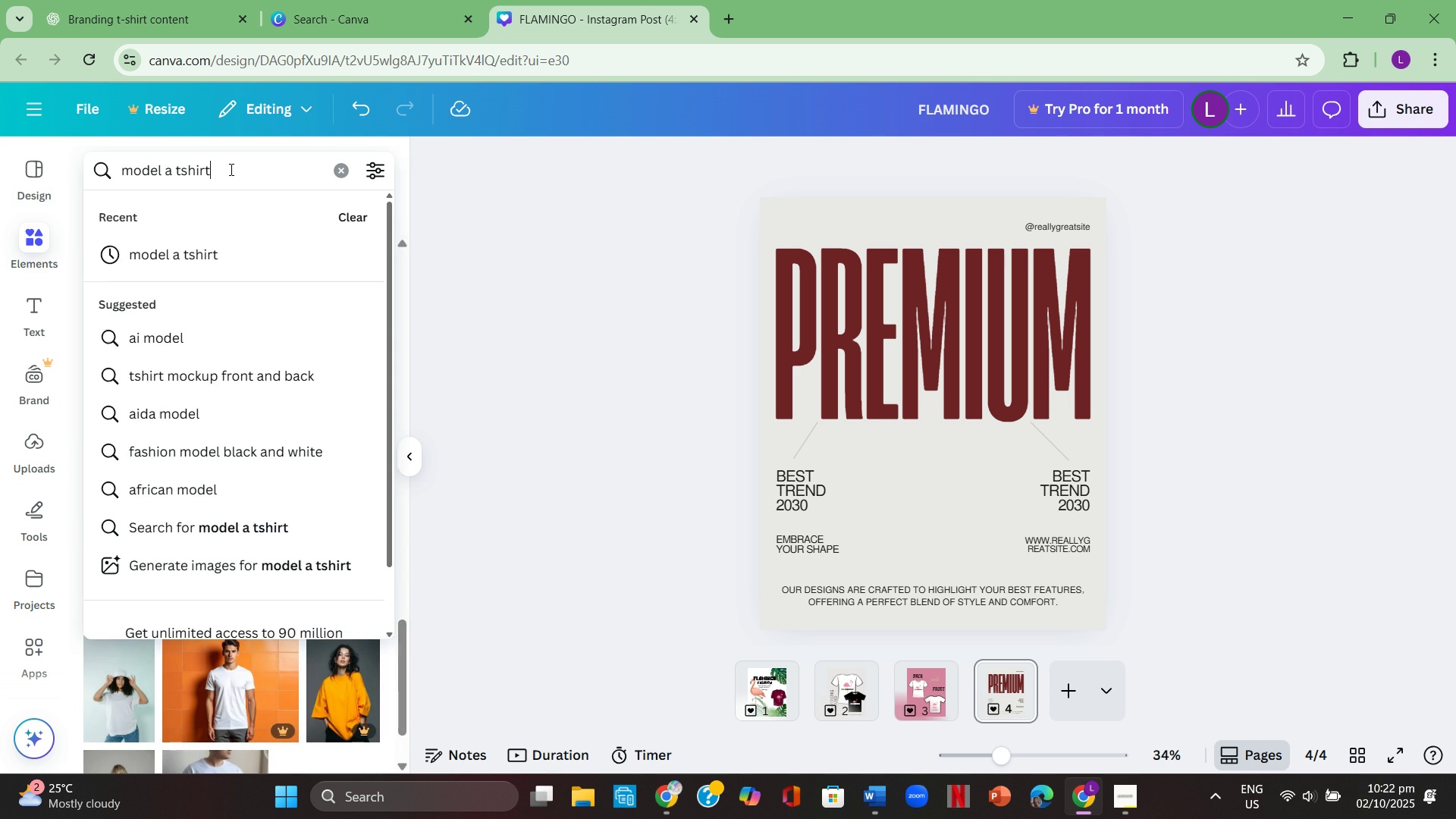 
left_click([230, 169])
 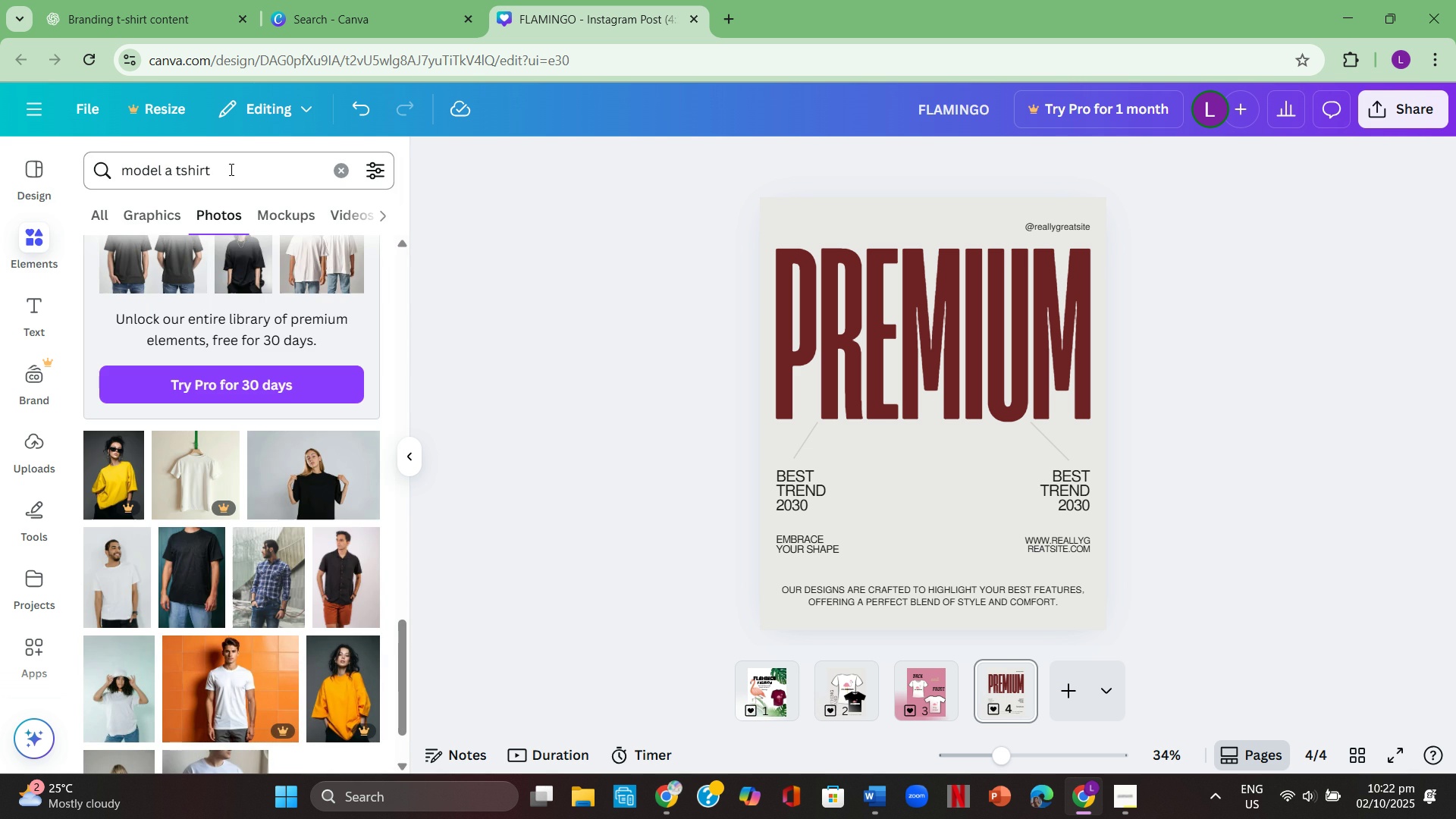 
key(Enter)
 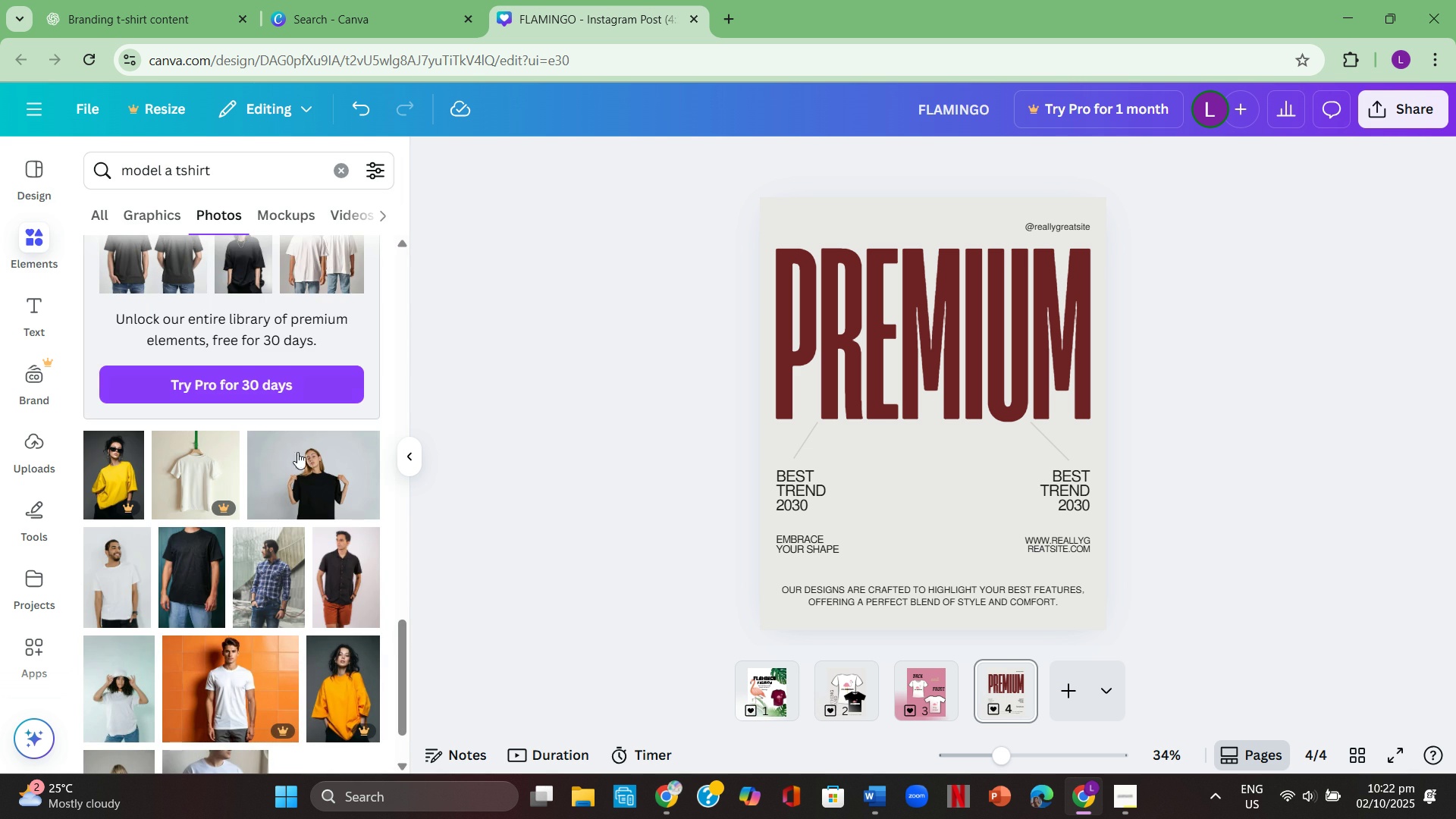 
scroll: coordinate [331, 488], scroll_direction: down, amount: 6.0
 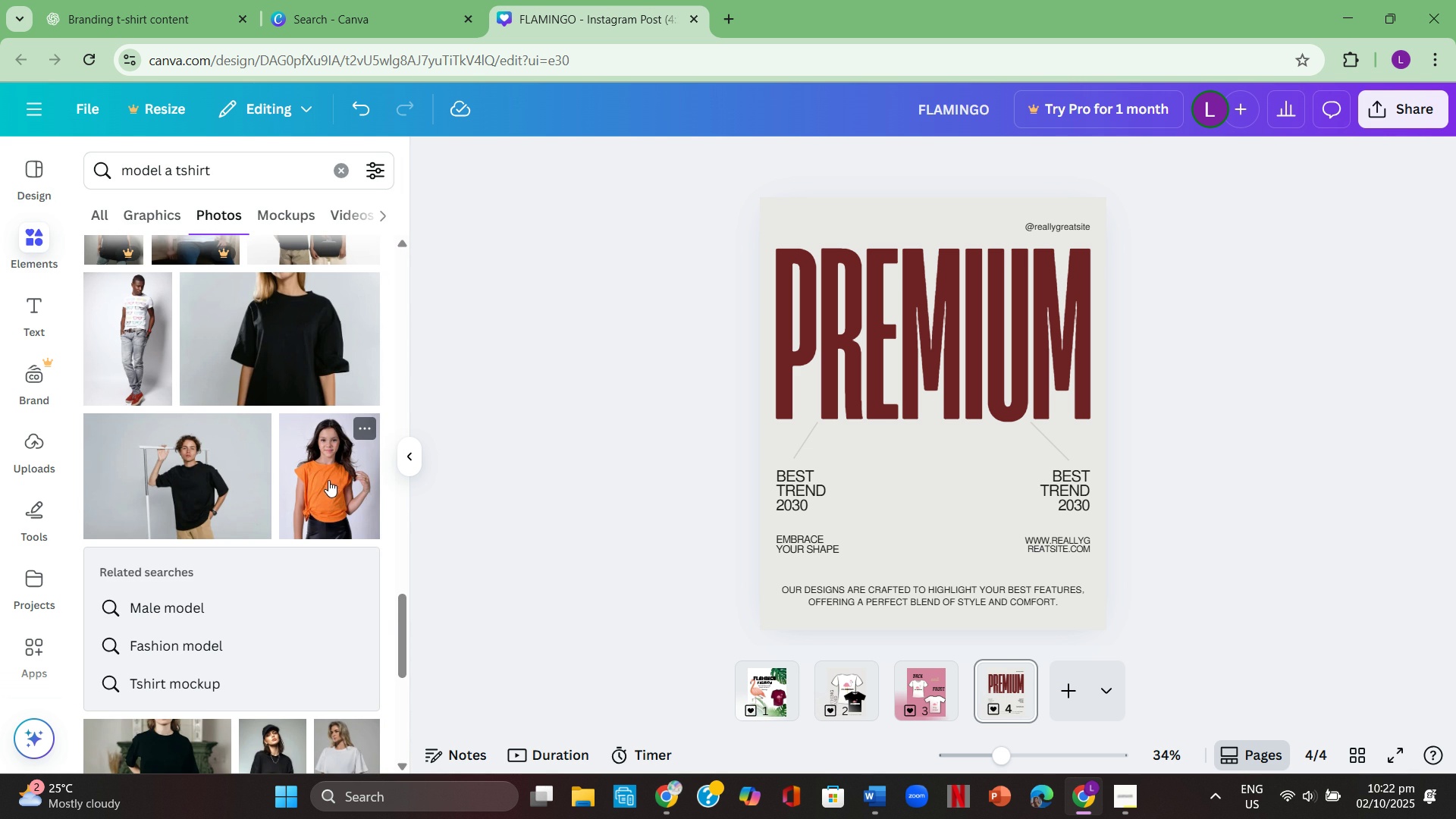 
left_click([293, 346])
 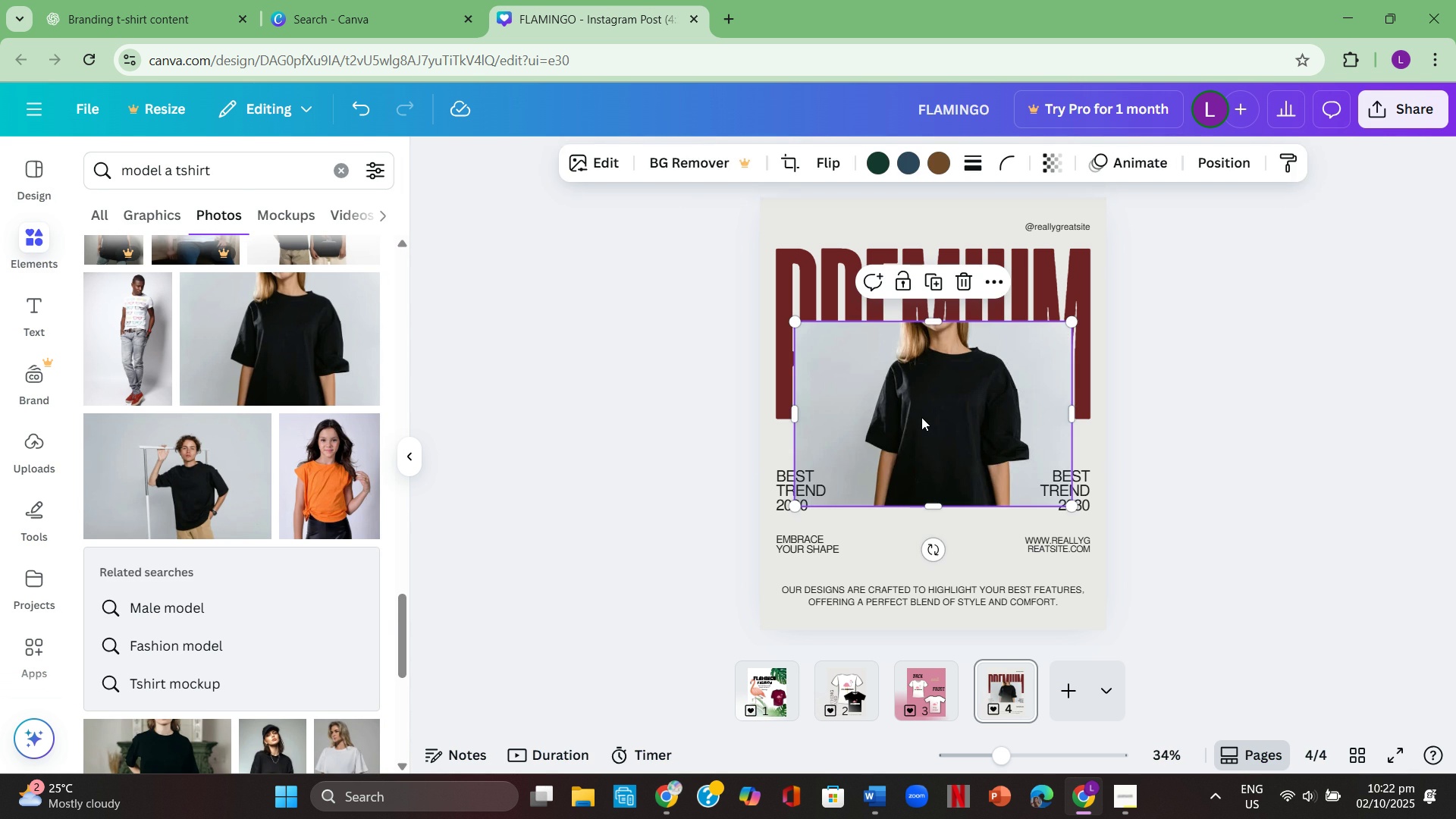 
double_click([921, 417])
 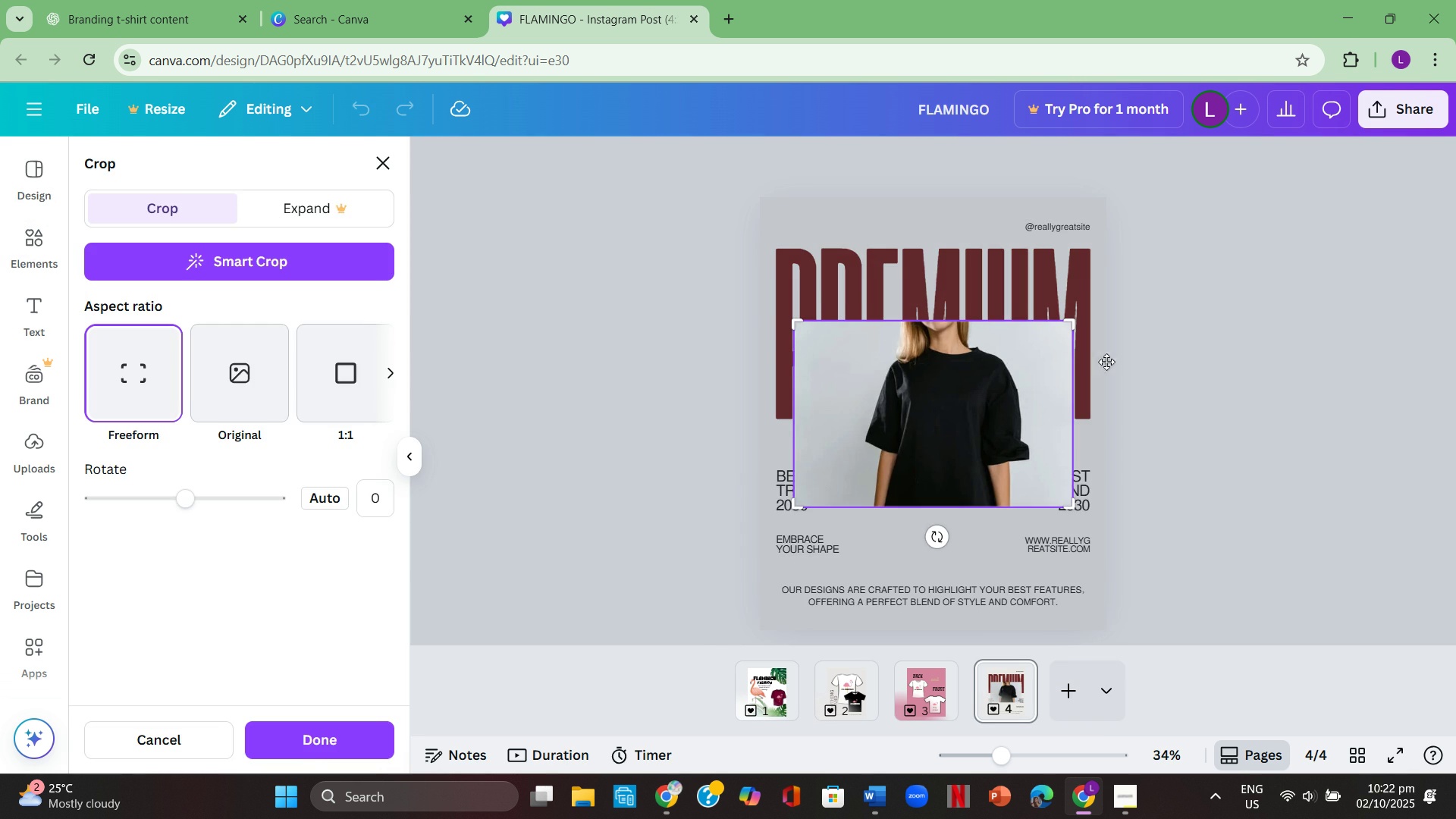 
double_click([1339, 359])
 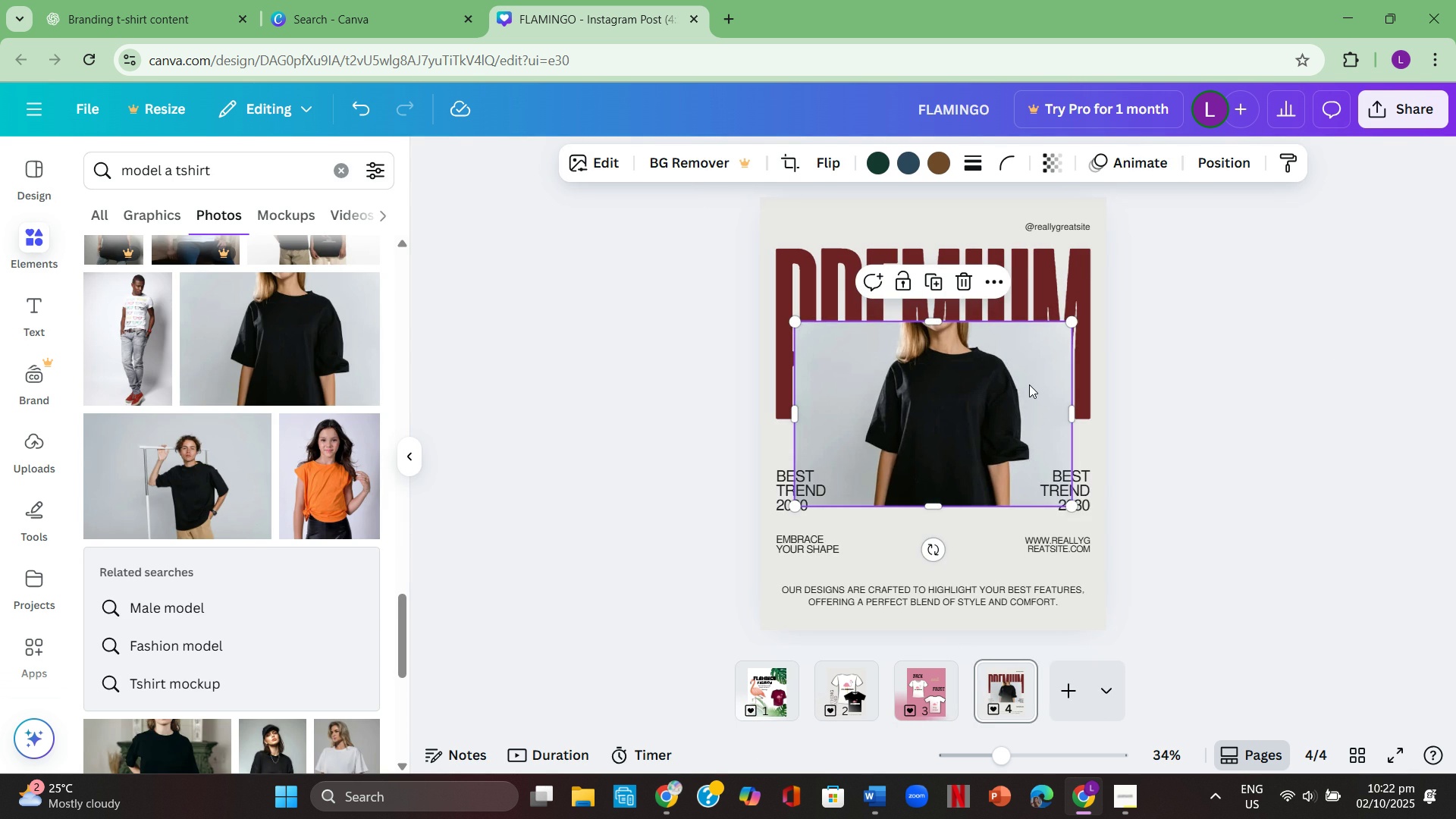 
left_click([1029, 384])
 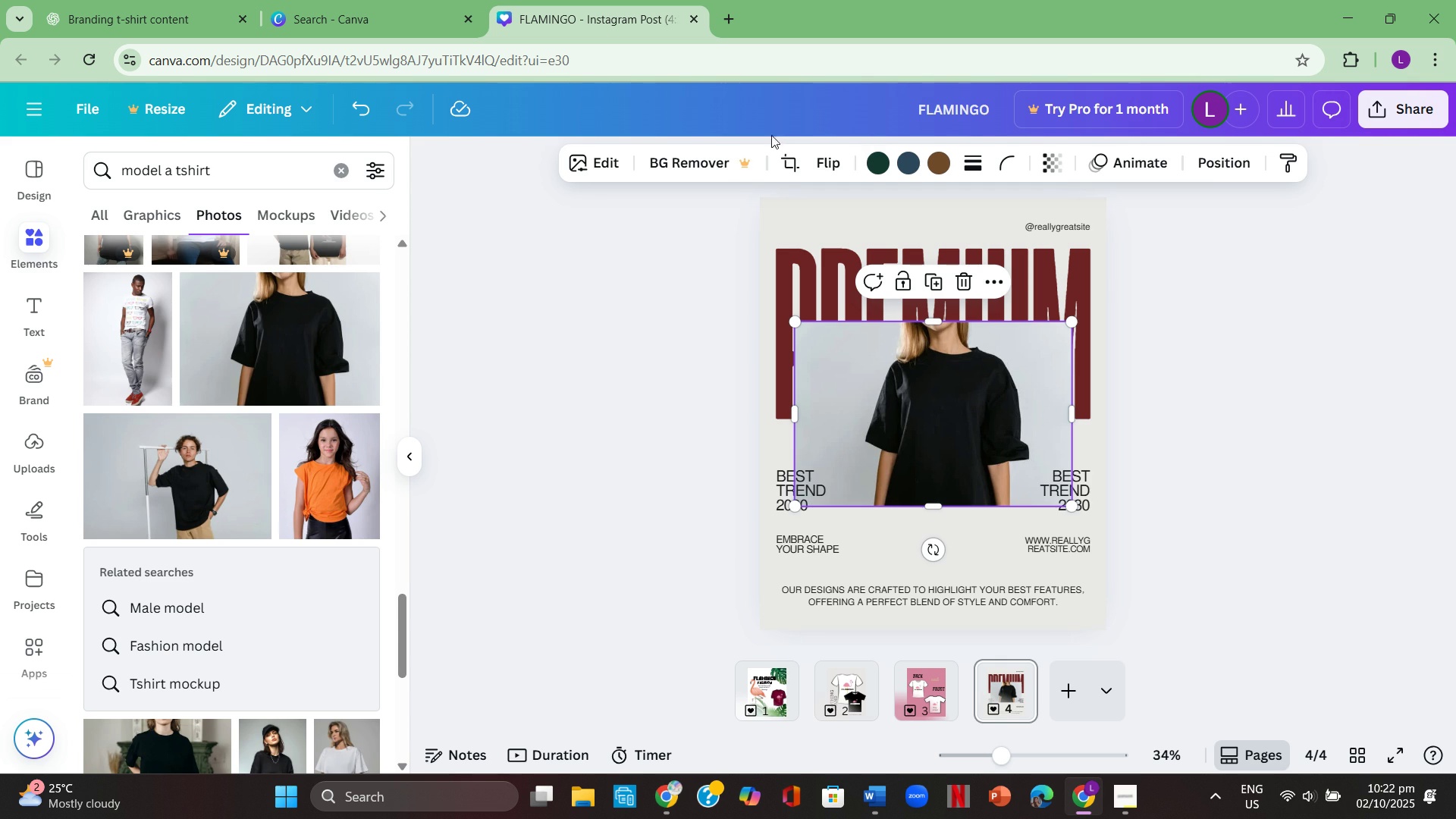 
left_click([789, 158])
 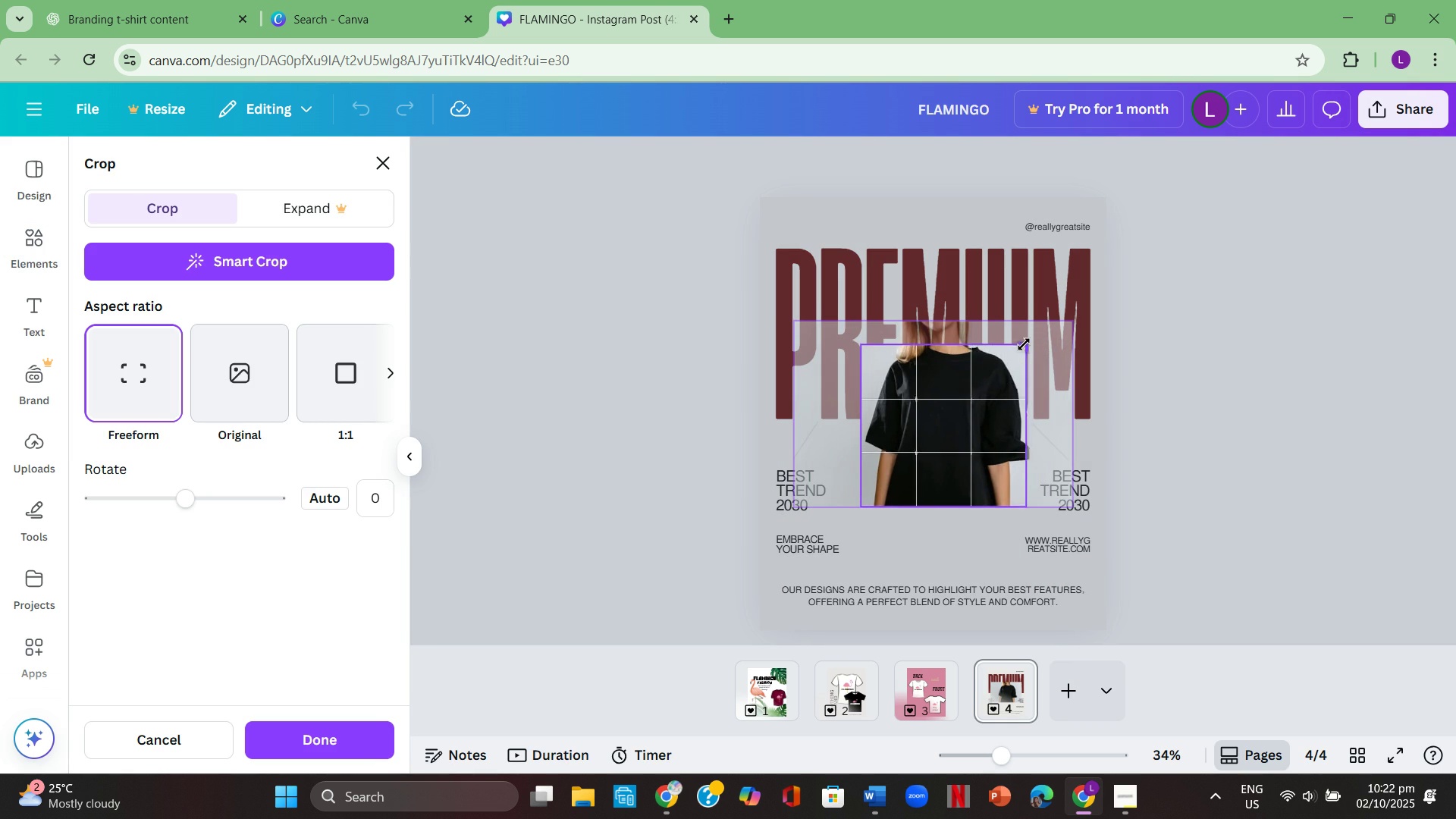 
wait(6.26)
 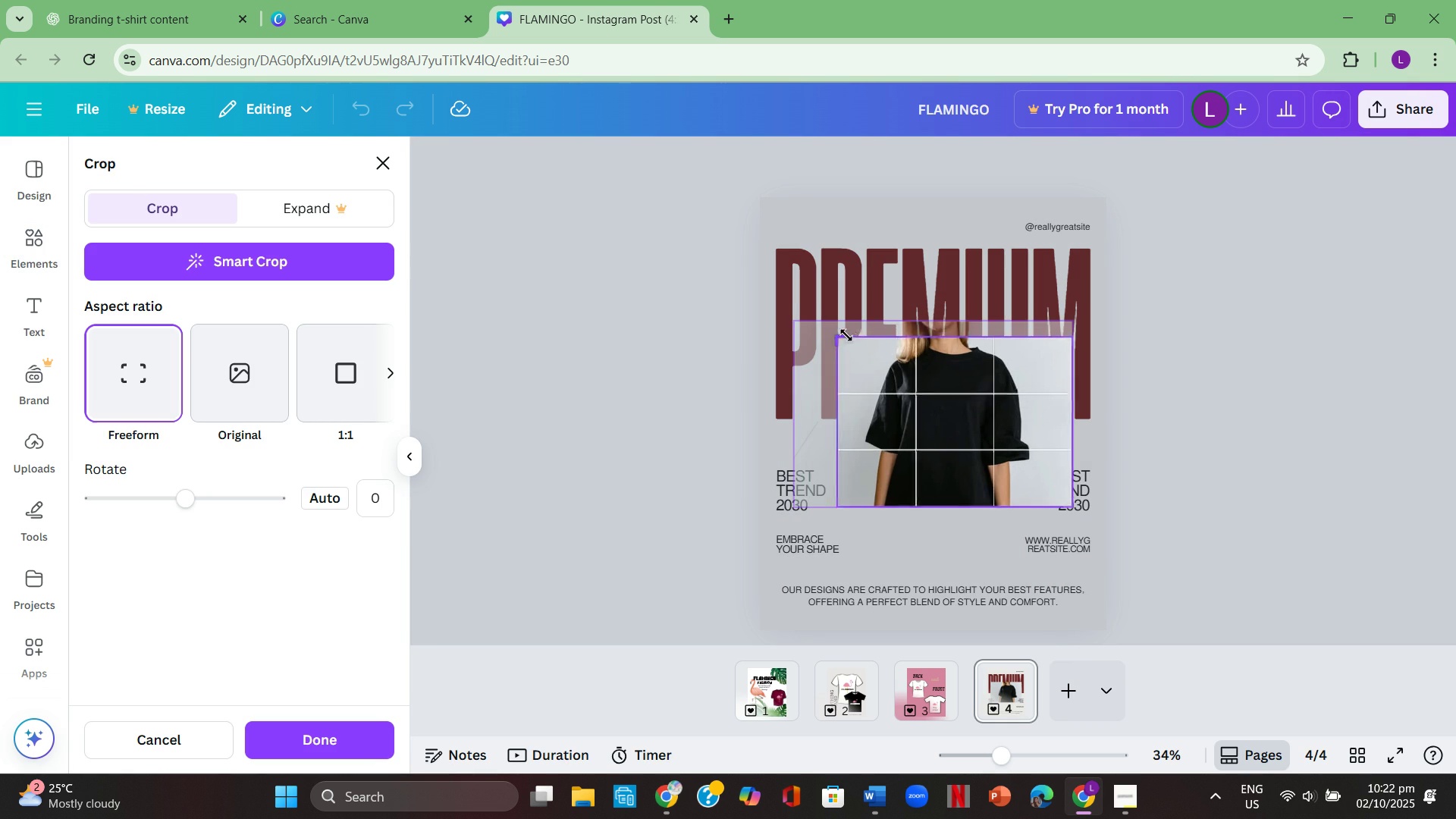 
left_click([1185, 391])
 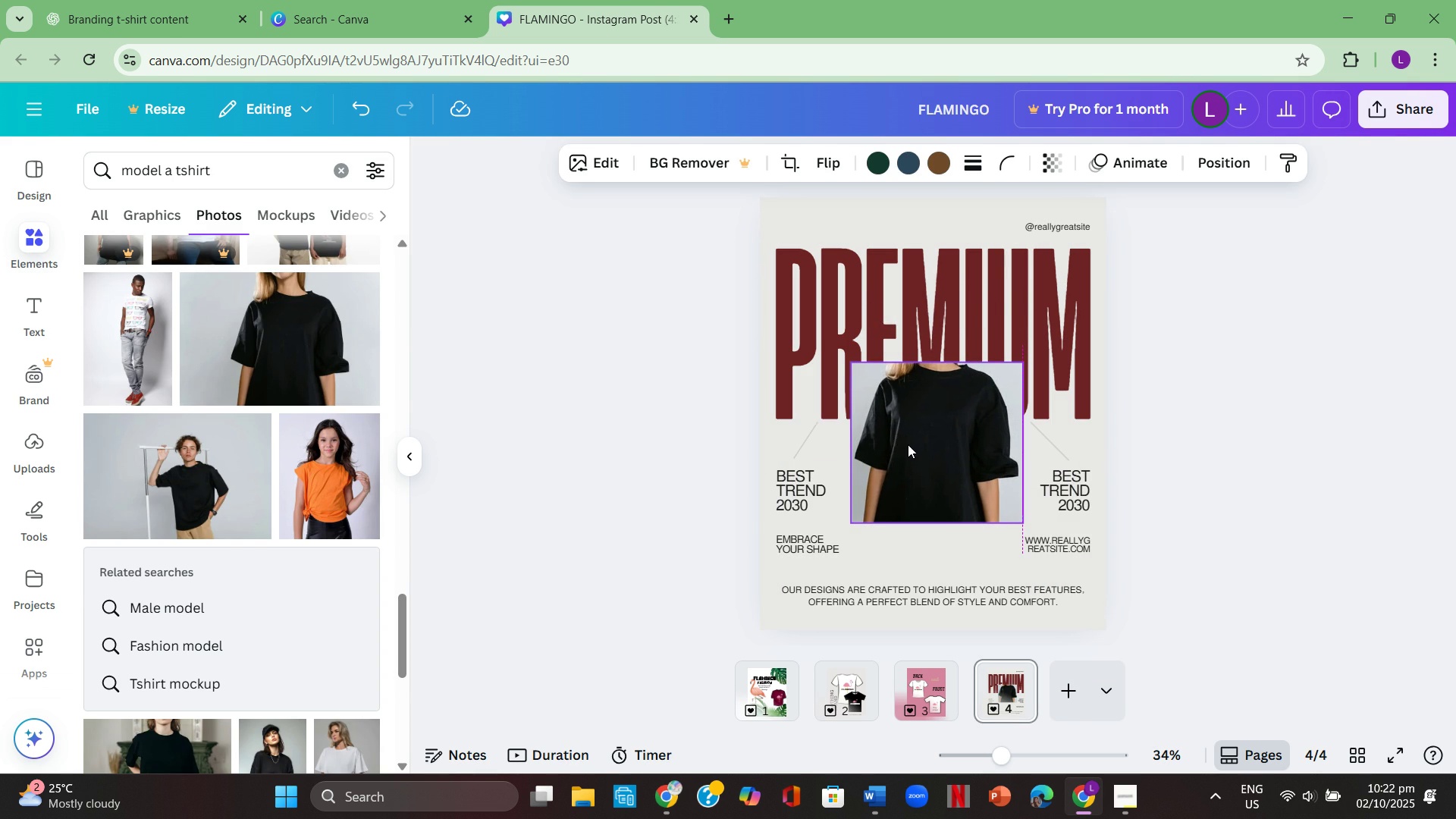 
left_click([1186, 445])
 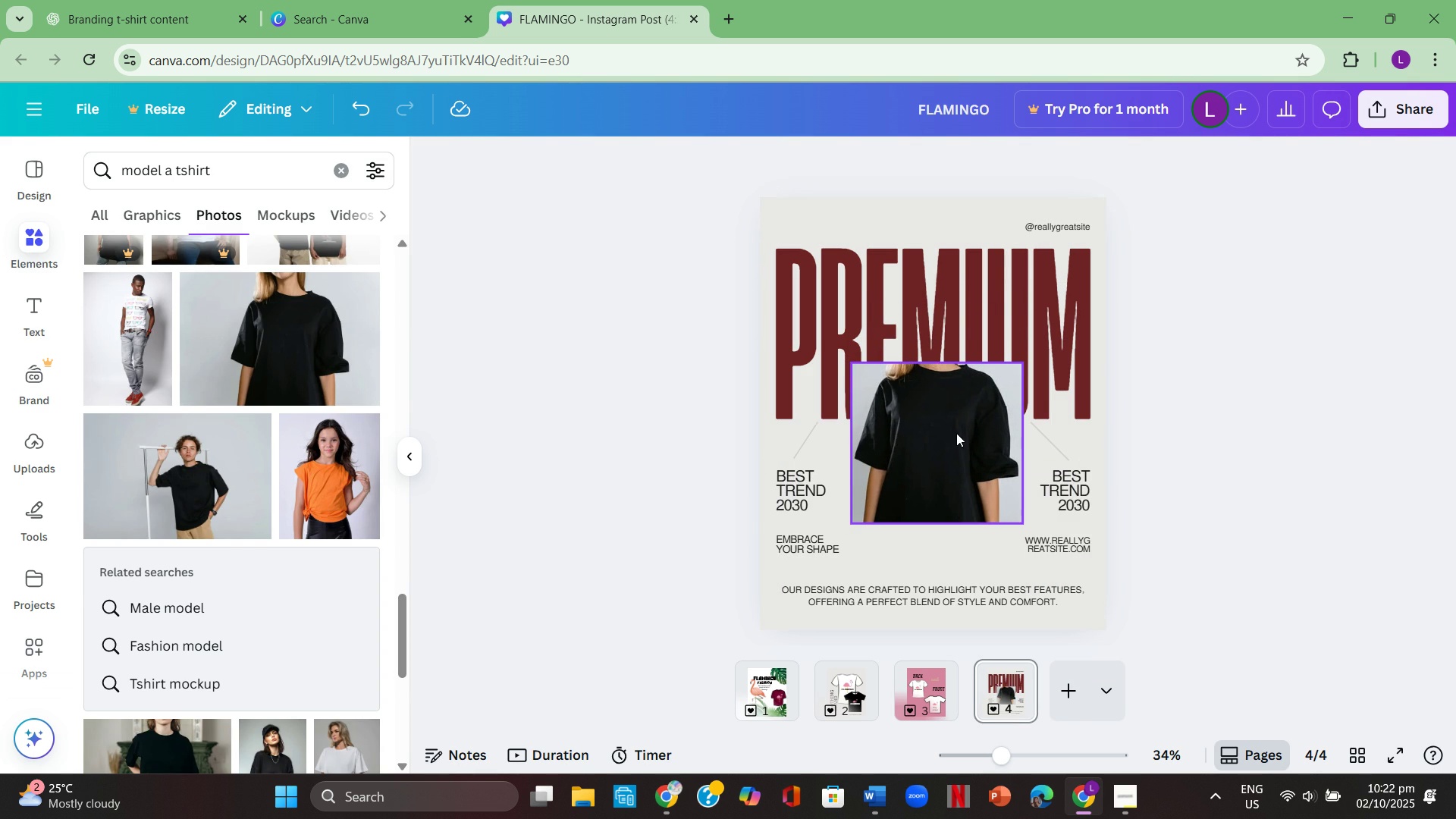 
left_click([943, 427])
 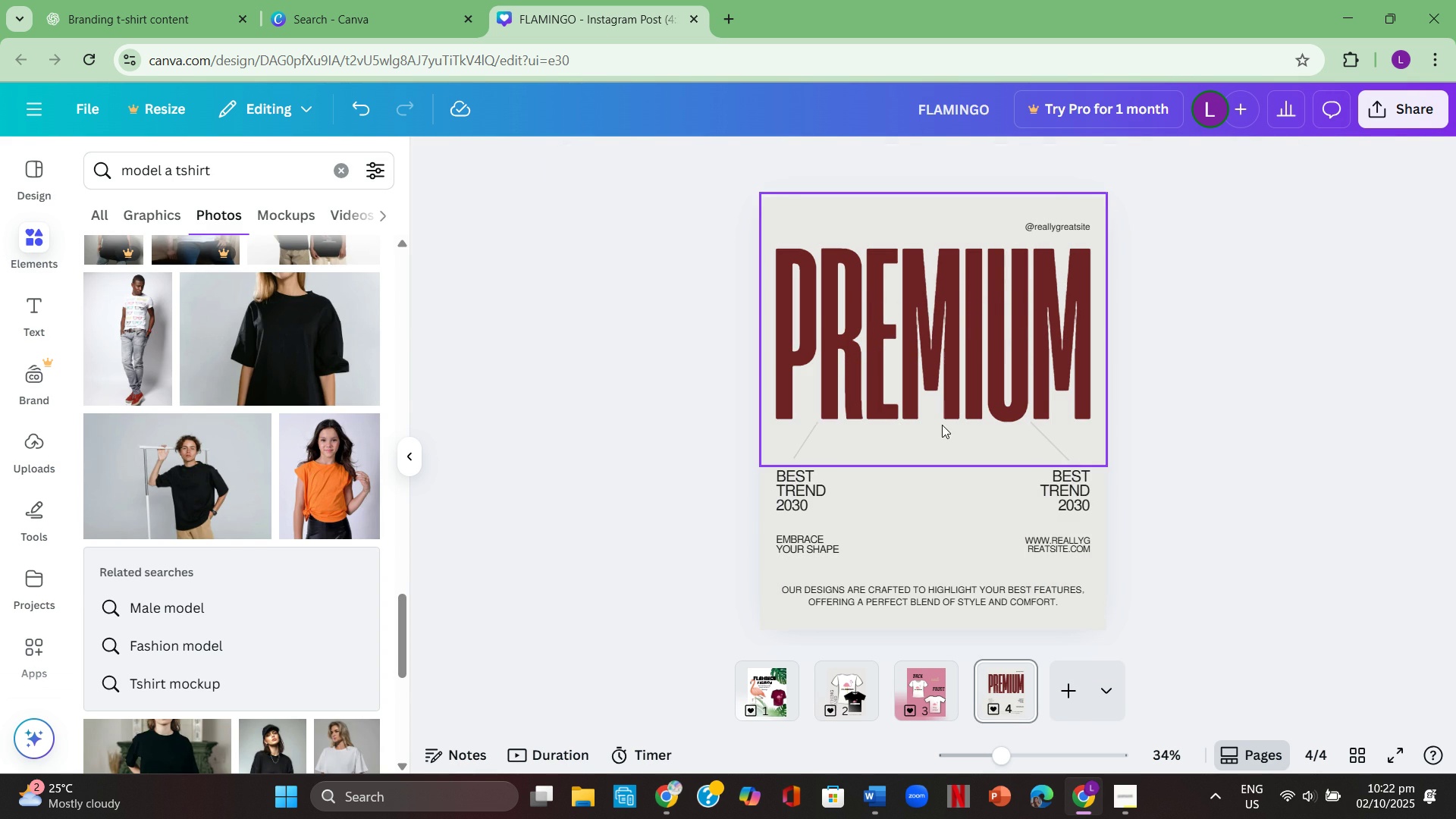 
key(Backspace)
 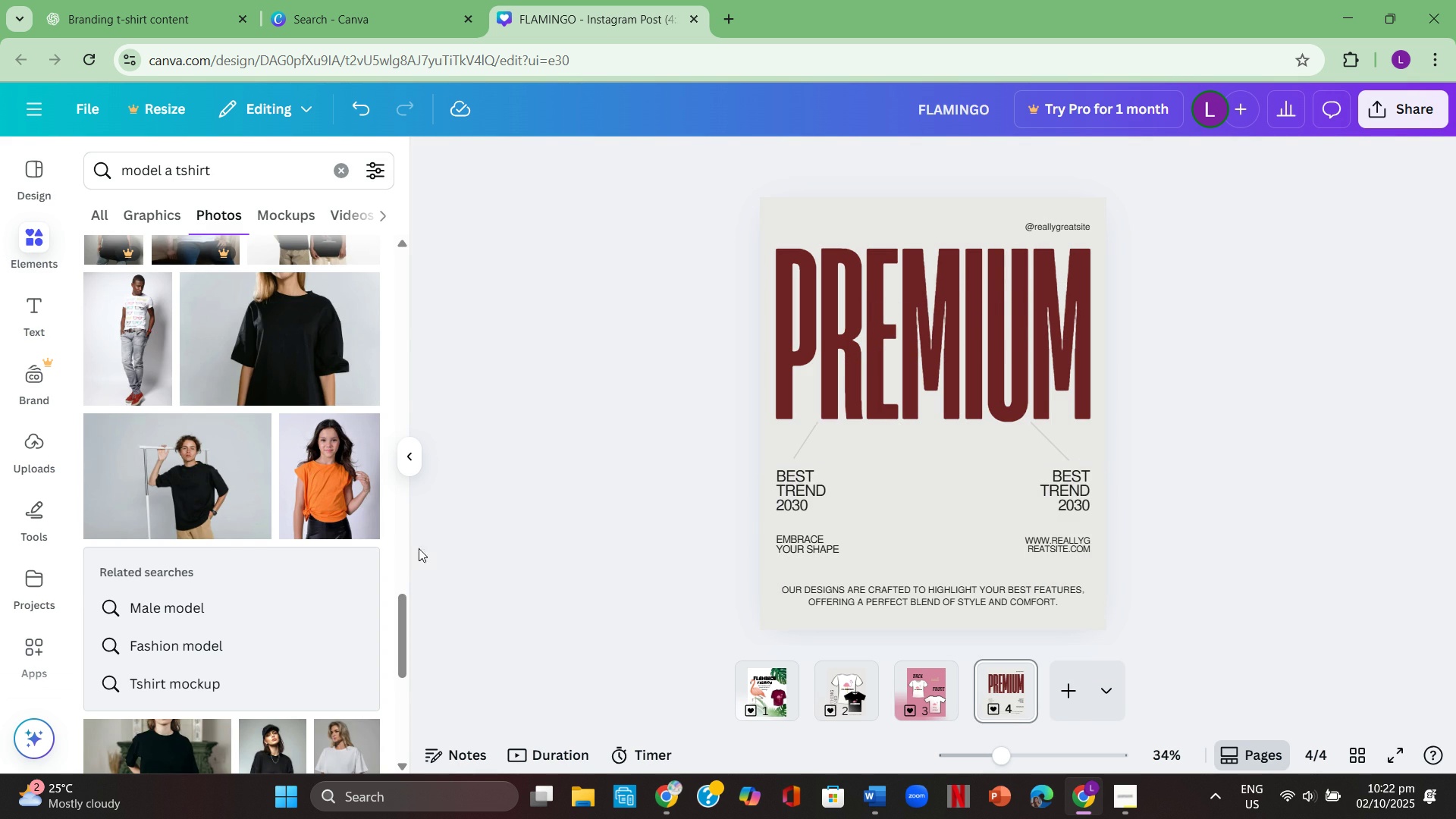 
scroll: coordinate [295, 536], scroll_direction: down, amount: 2.0
 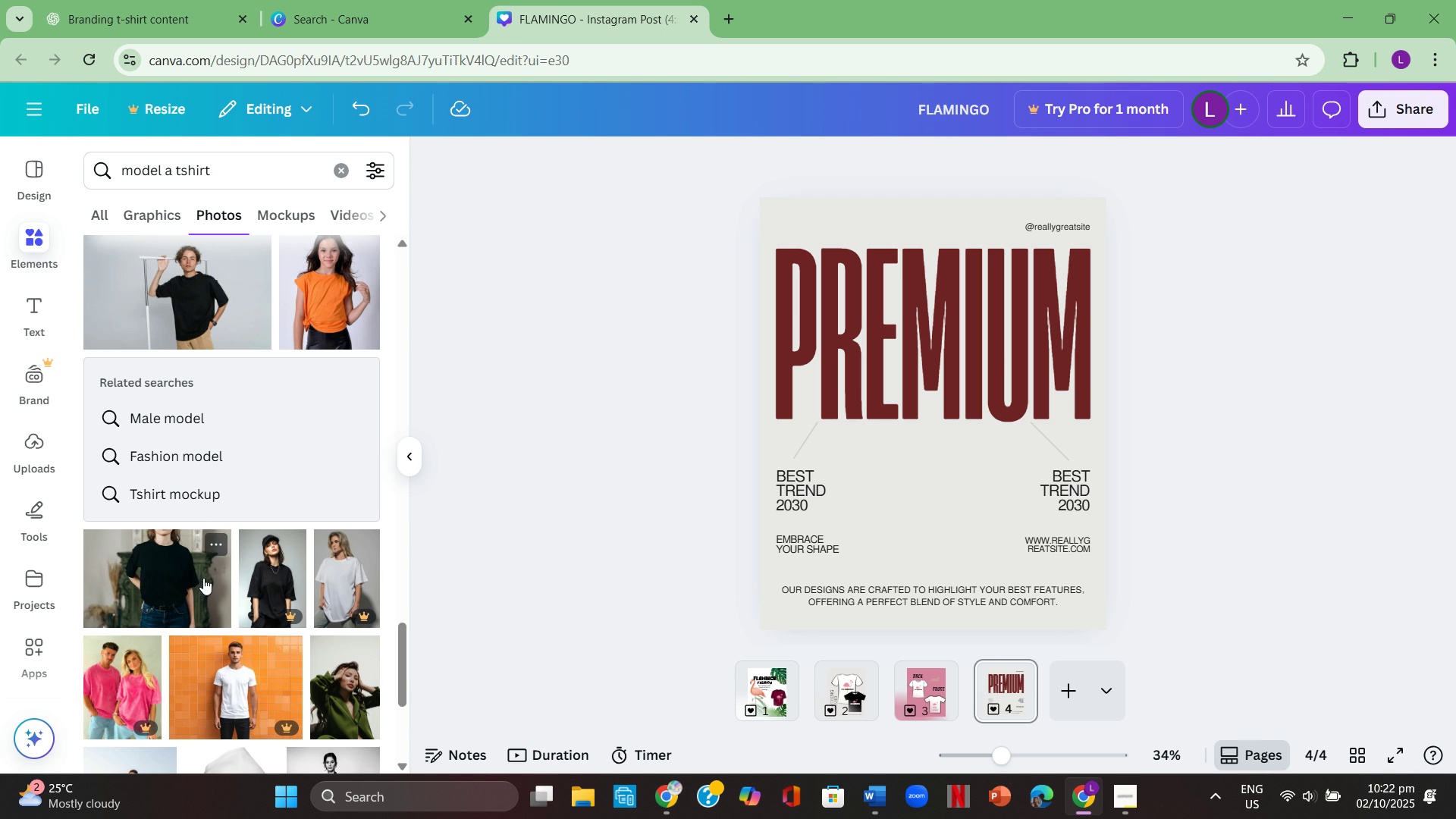 
left_click([203, 578])
 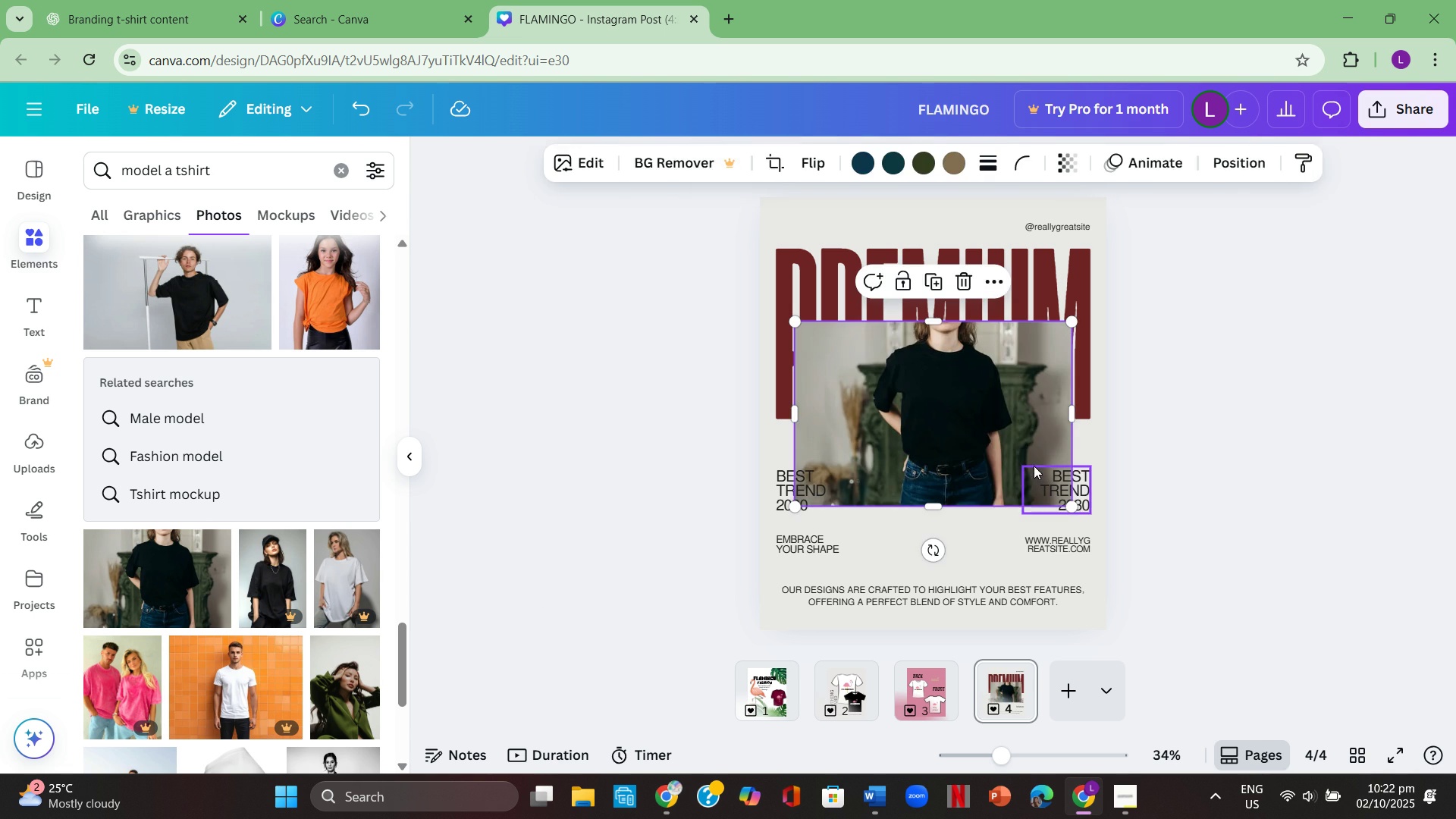 
left_click([1034, 466])
 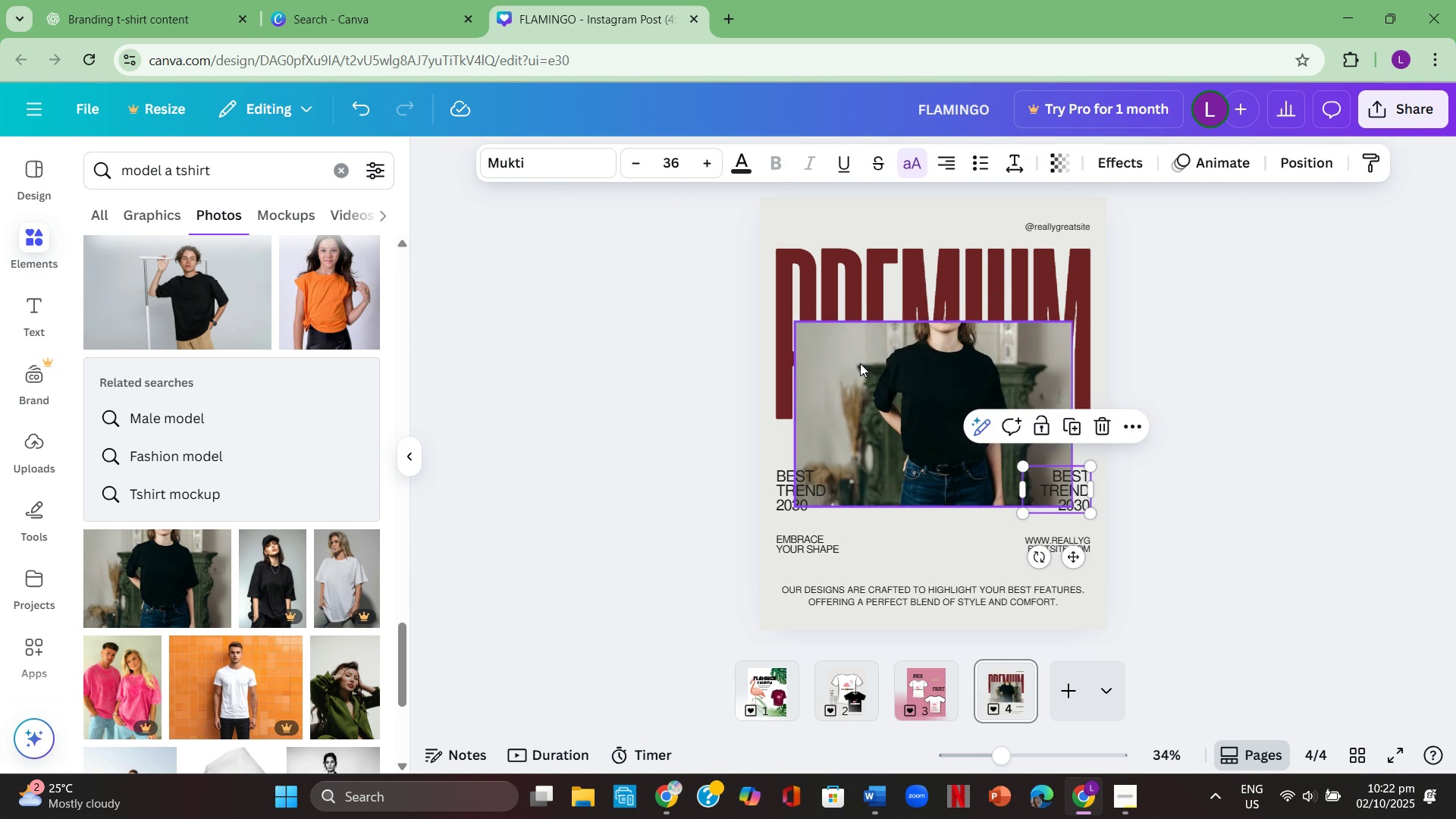 
left_click([864, 367])
 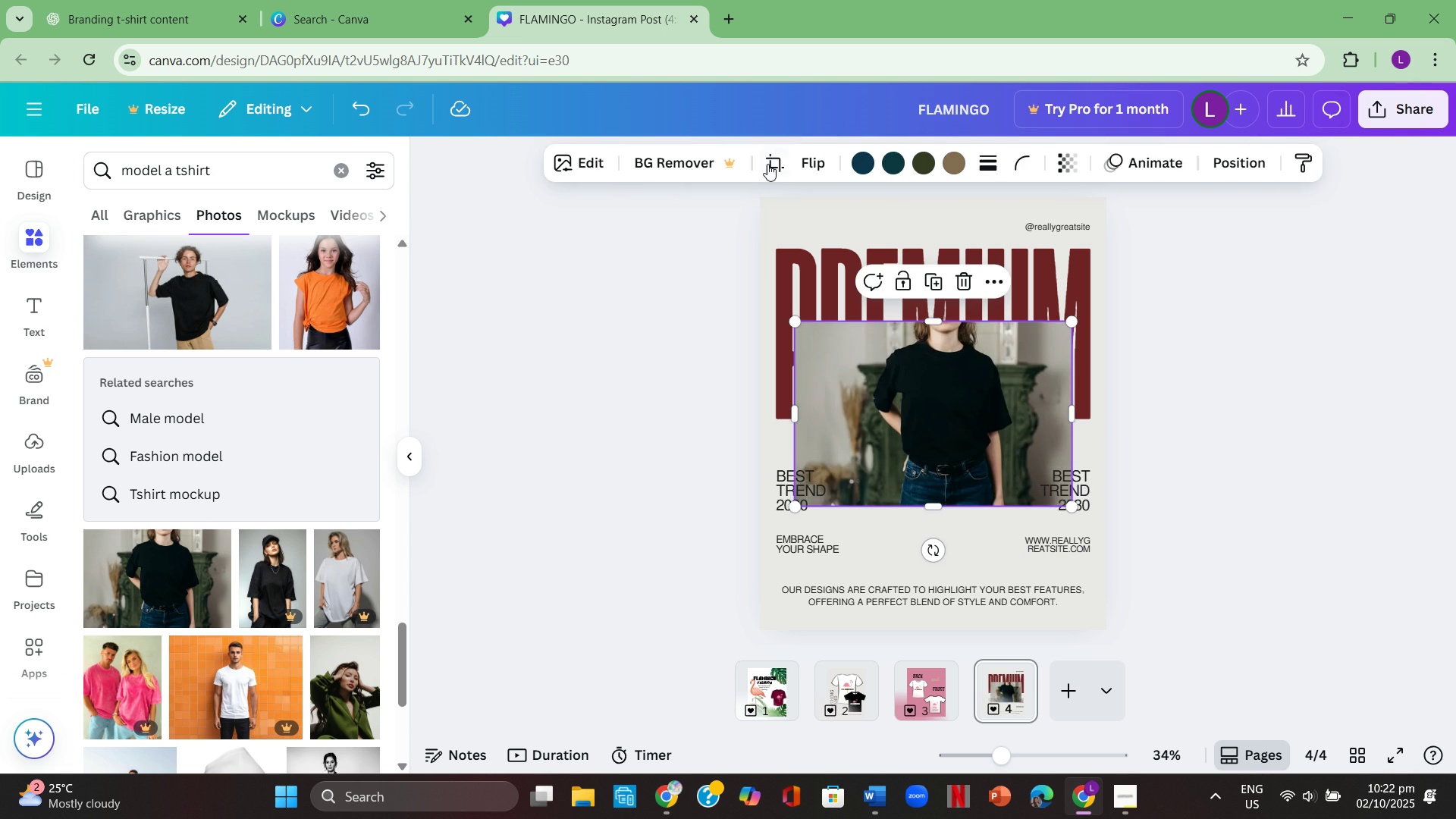 
left_click([767, 164])
 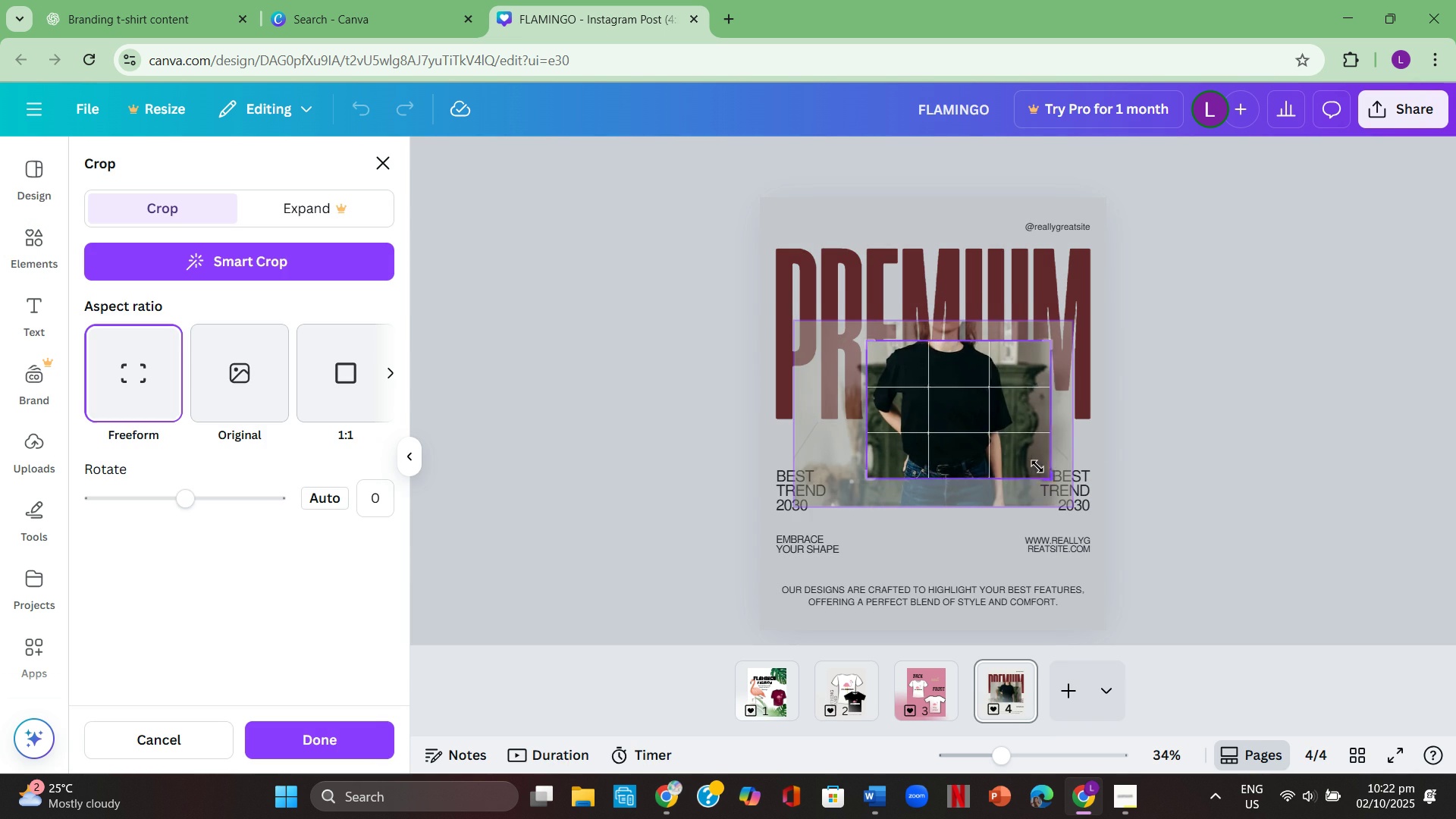 
wait(5.42)
 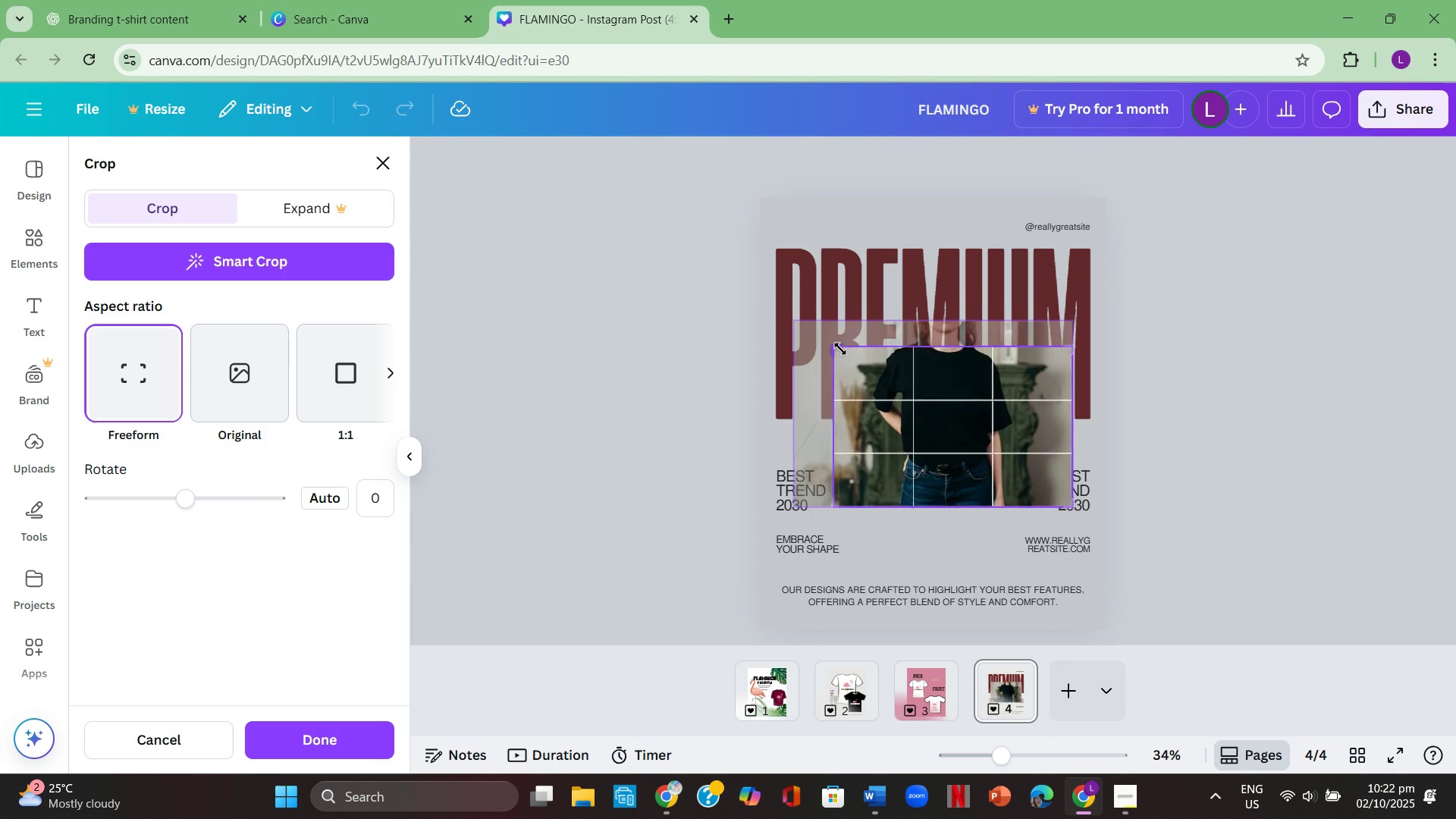 
mouse_move([1037, 468])
 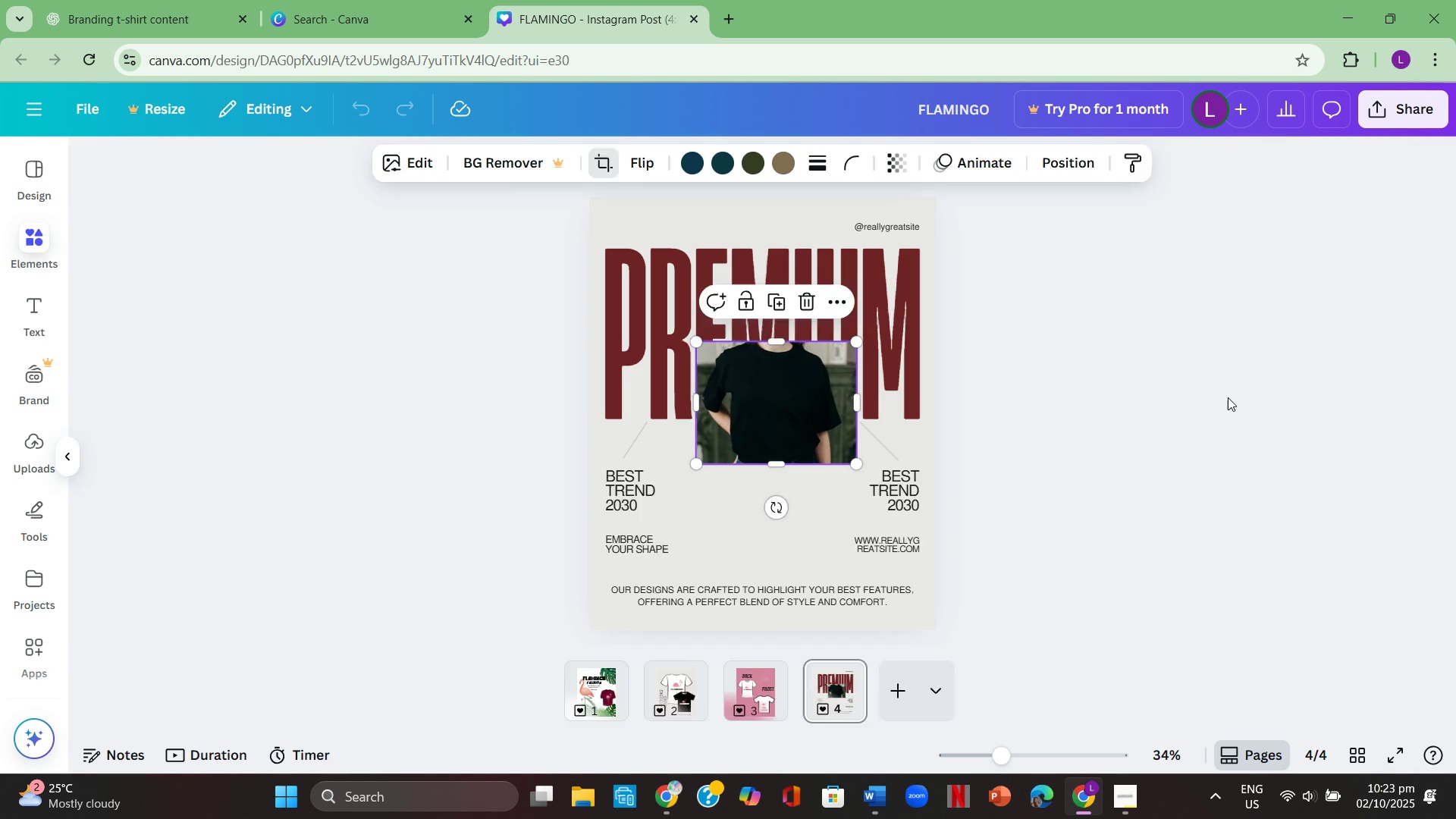 
left_click([1228, 397])
 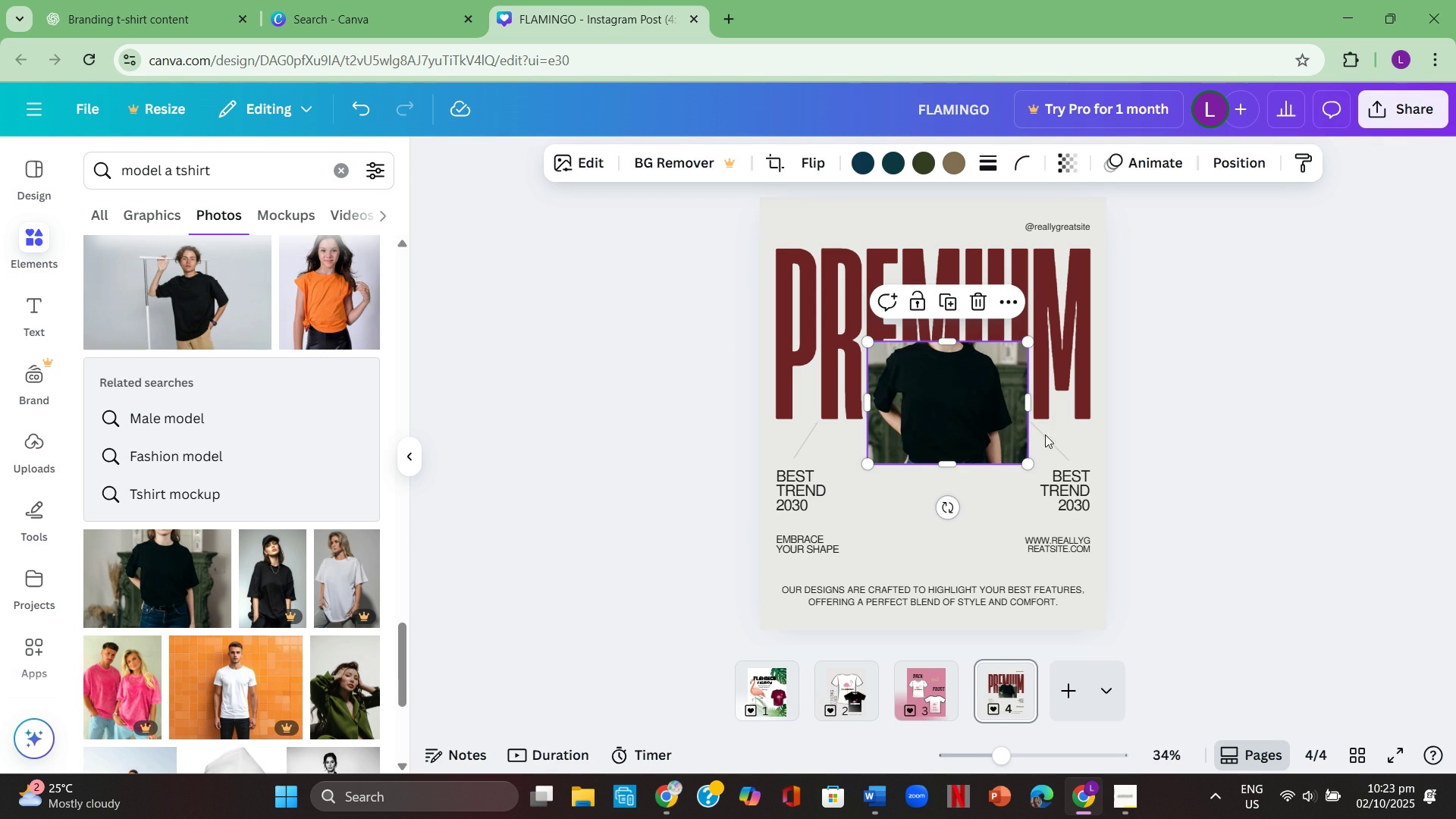 
double_click([1455, 450])
 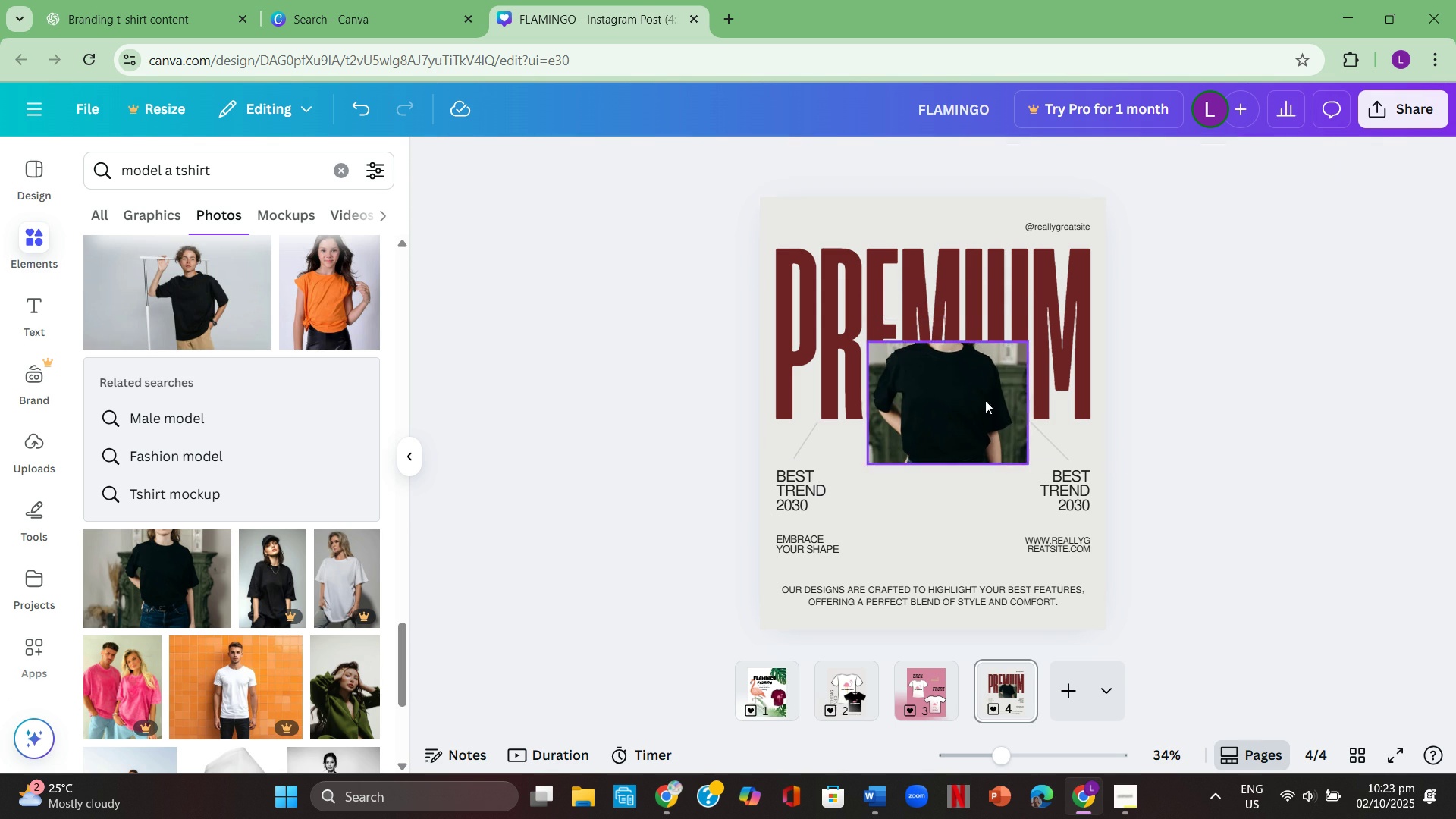 
left_click([985, 400])
 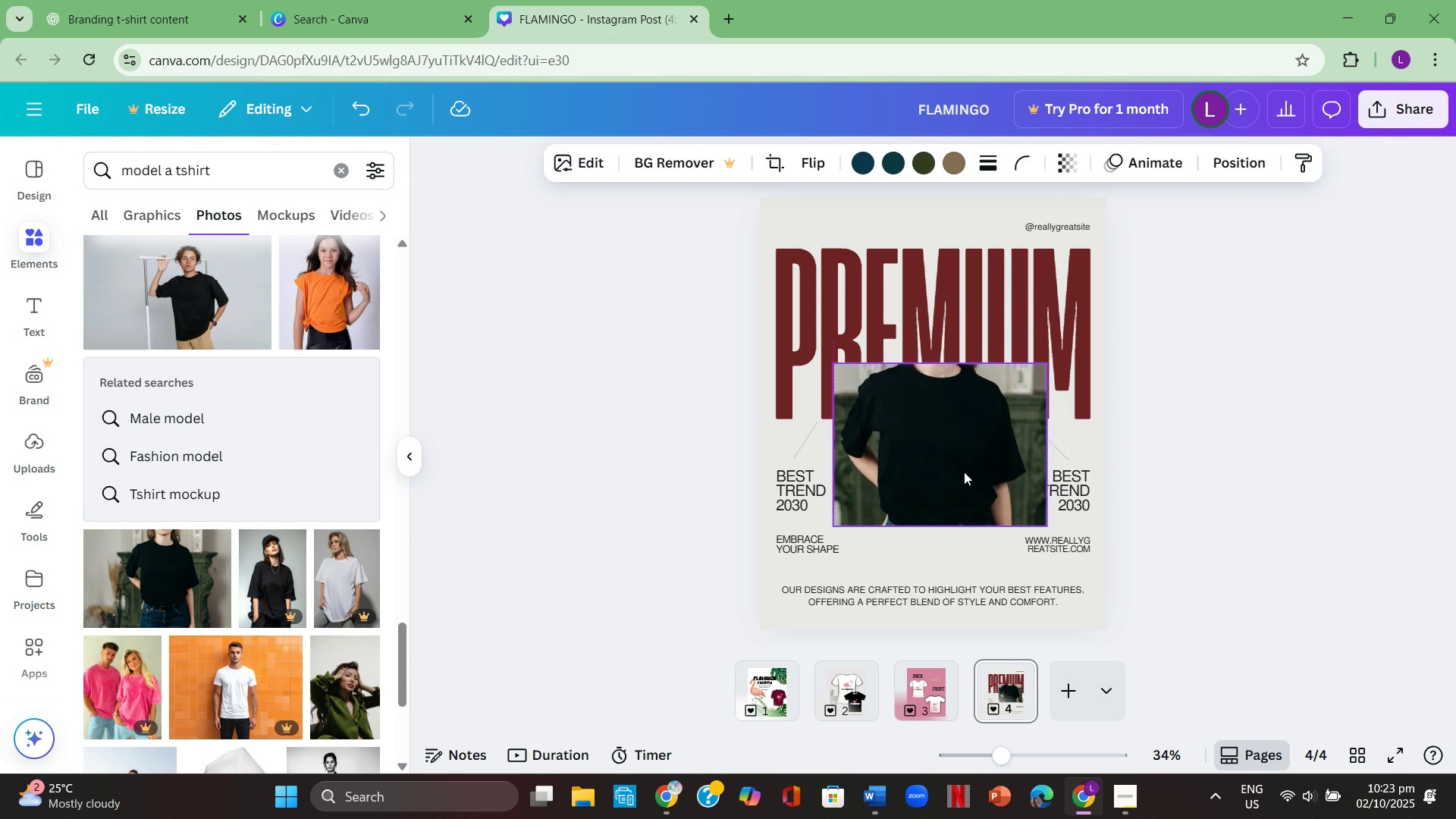 
left_click([1245, 432])
 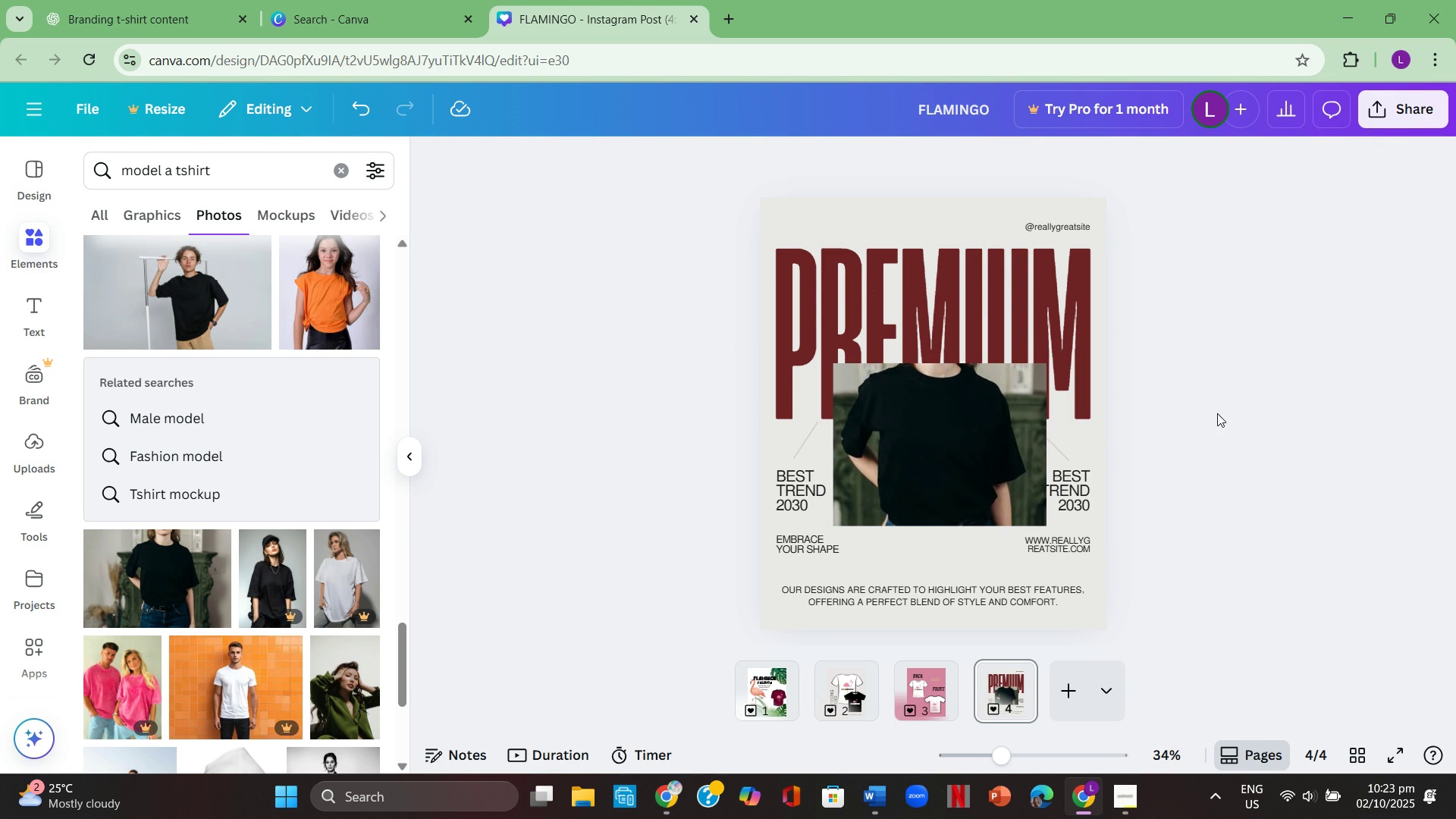 
scroll: coordinate [269, 390], scroll_direction: down, amount: 18.0
 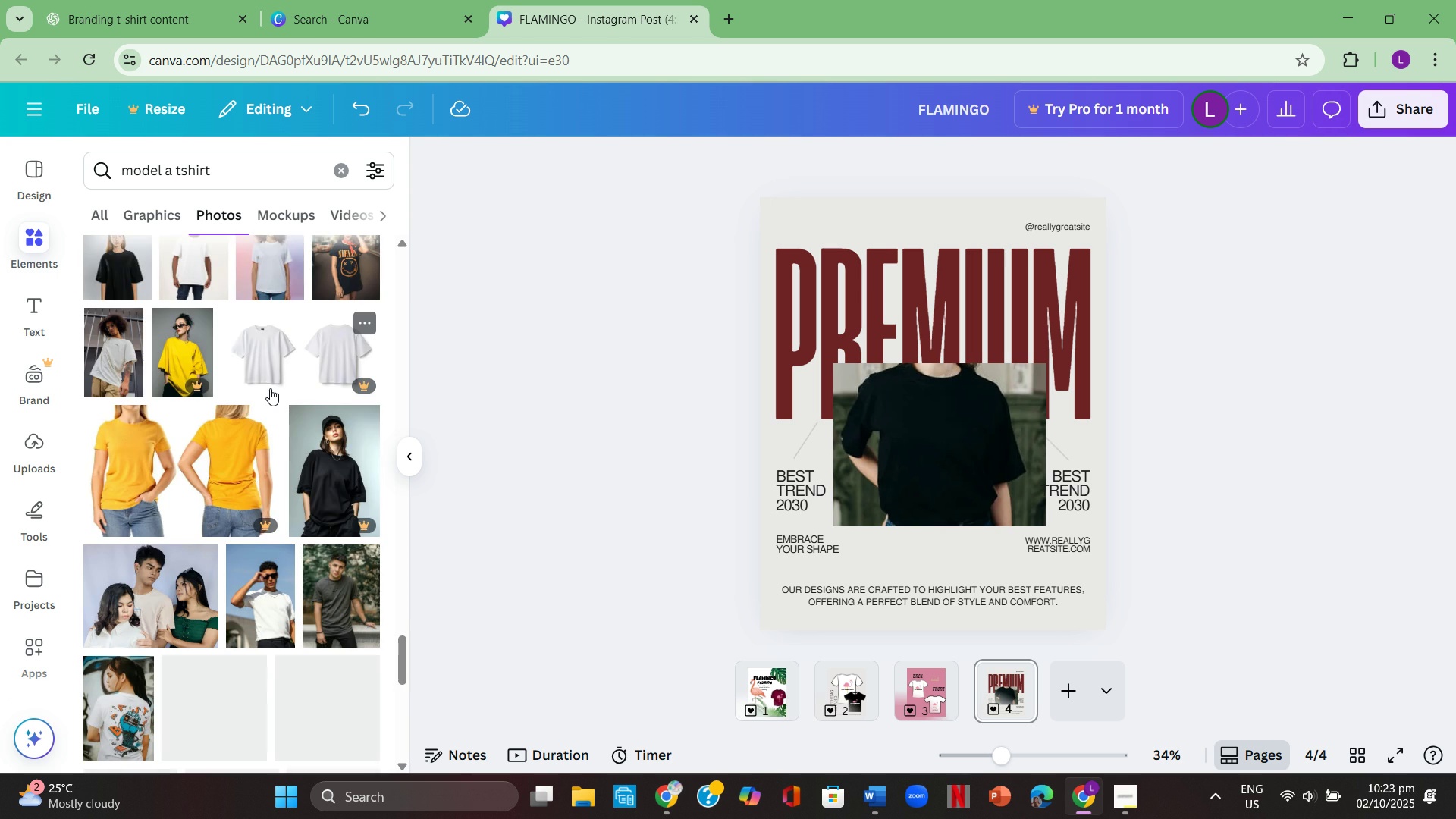 
scroll: coordinate [263, 380], scroll_direction: down, amount: 15.0
 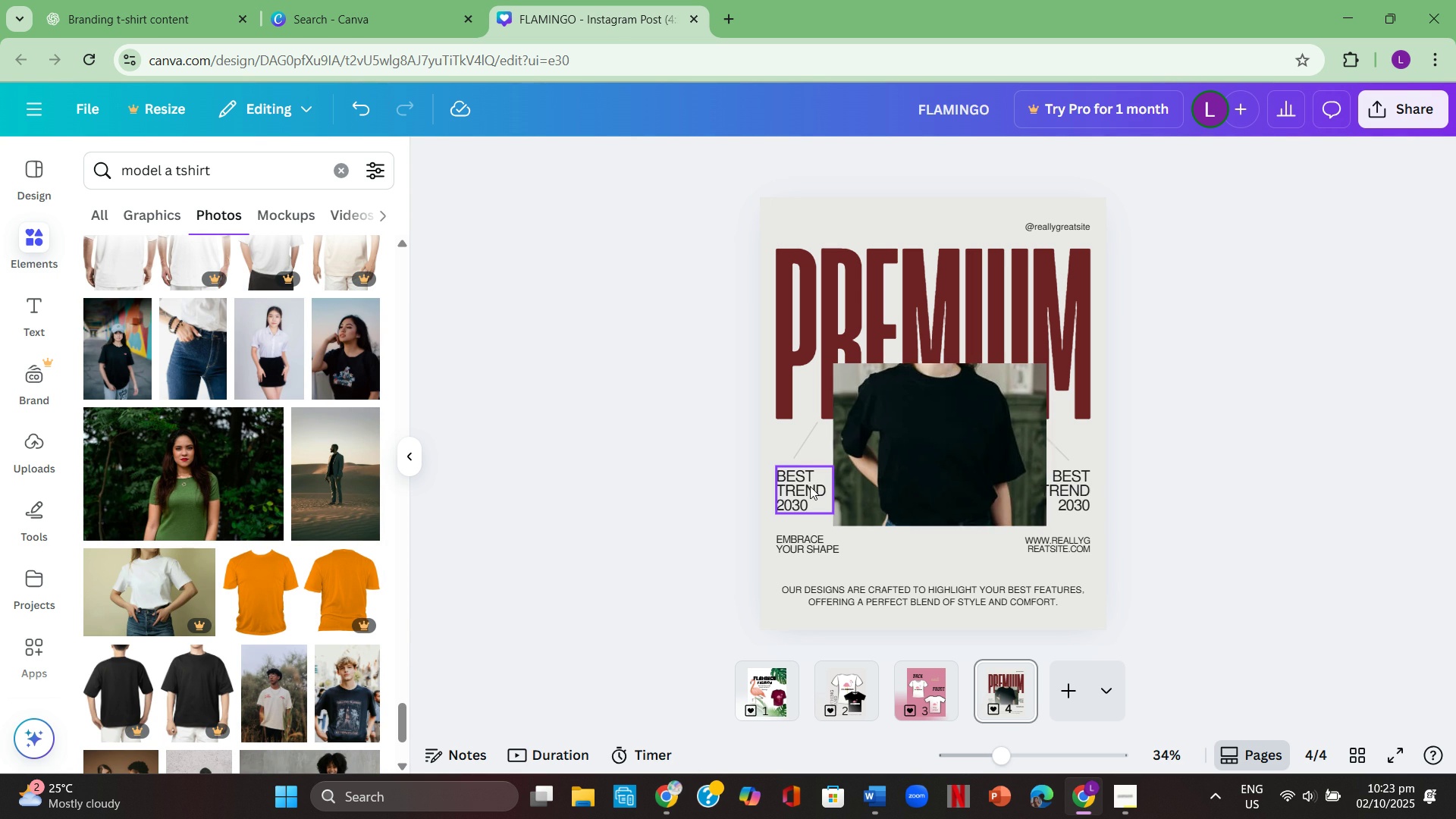 
left_click([1238, 466])
 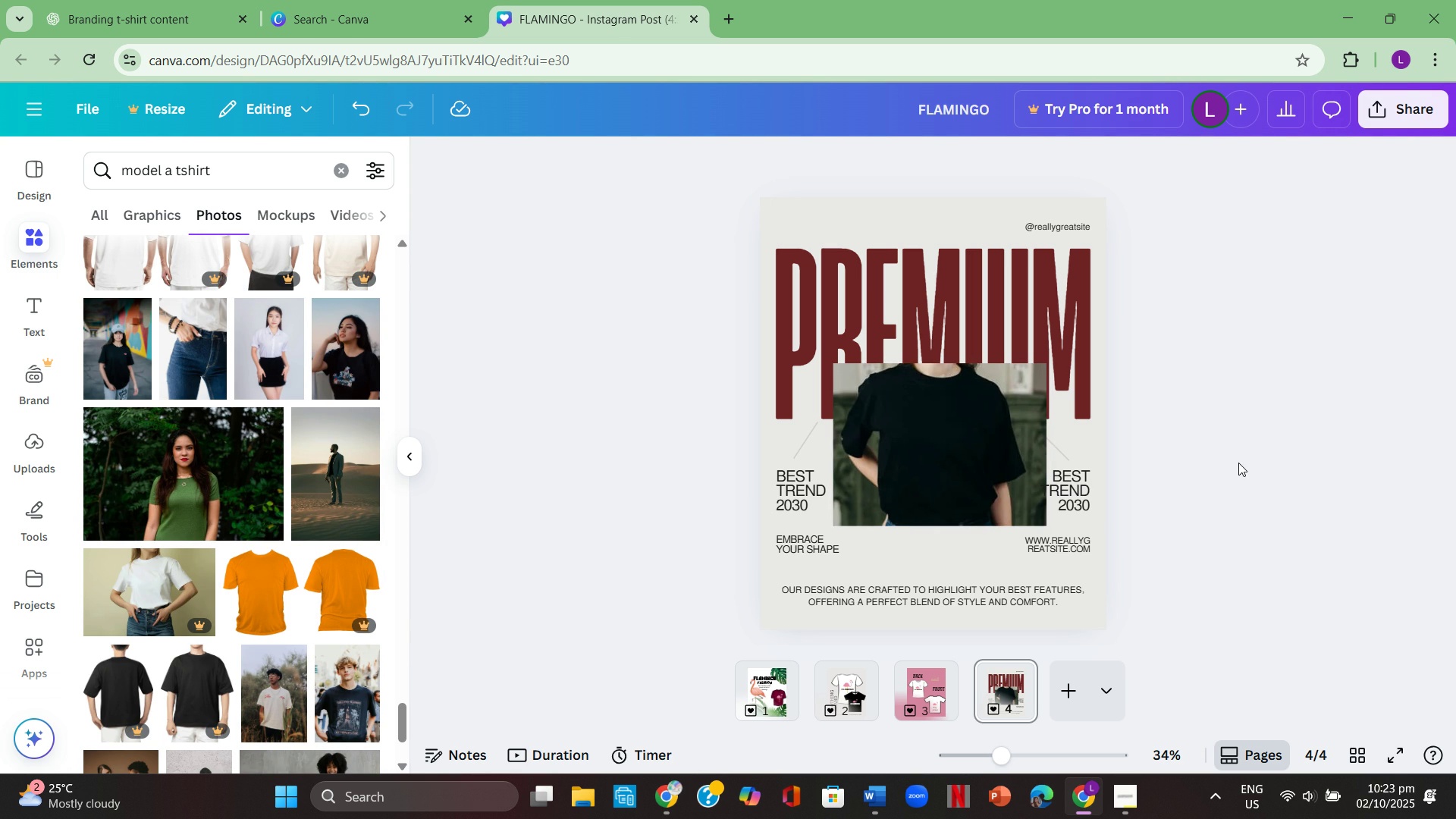 
left_click([1216, 445])
 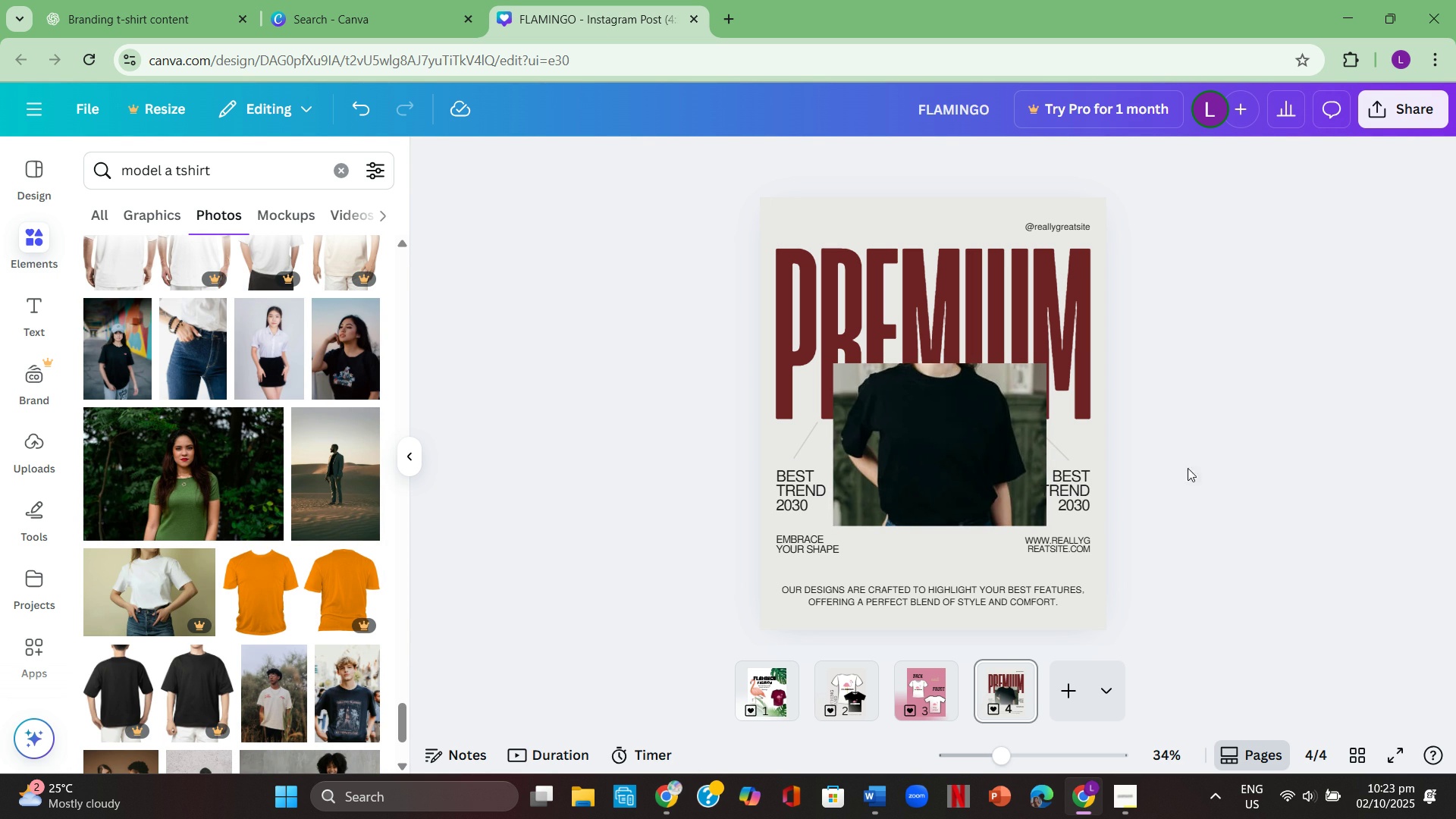 
scroll: coordinate [249, 628], scroll_direction: down, amount: 5.0
 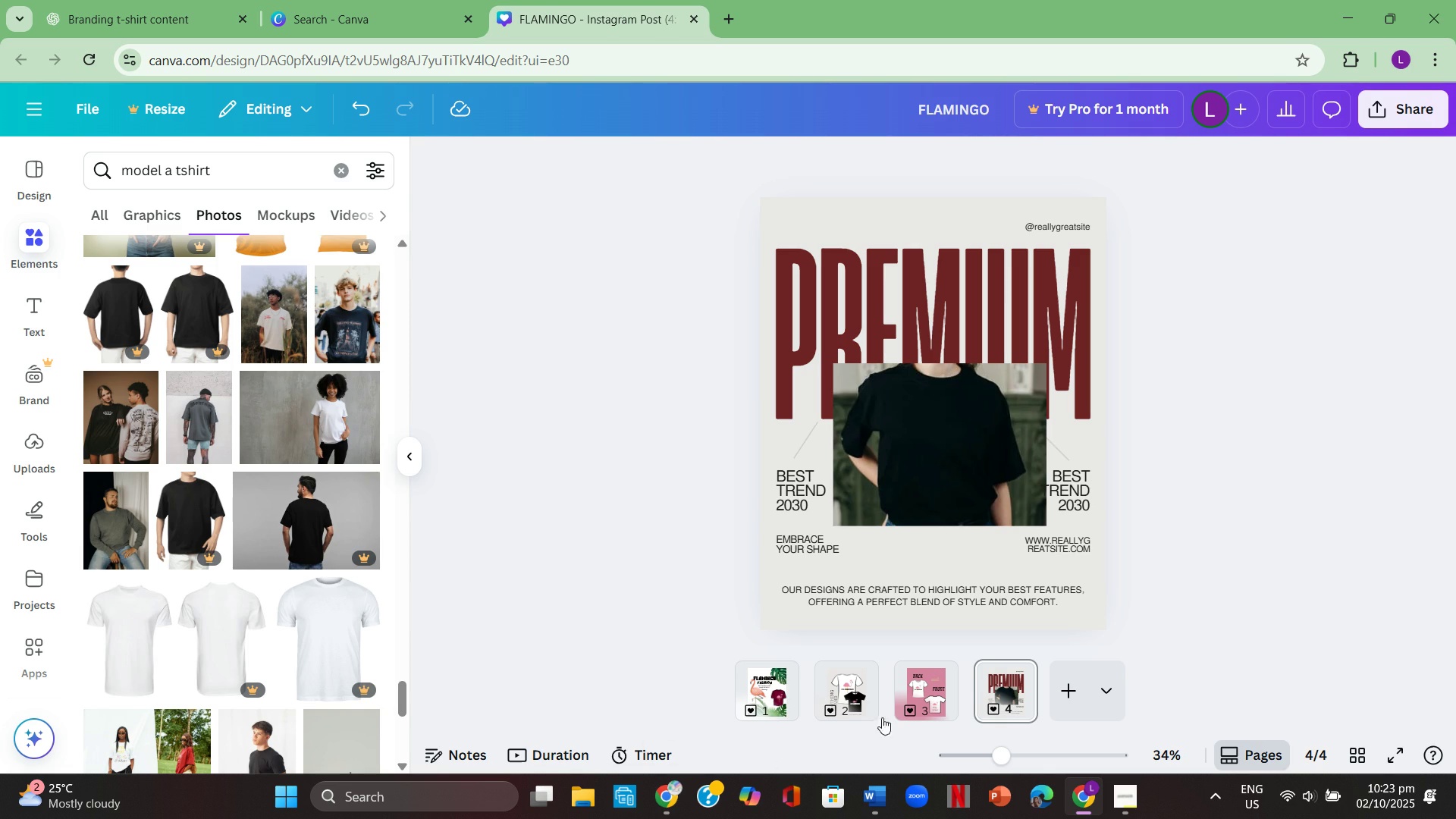 
left_click([597, 513])
 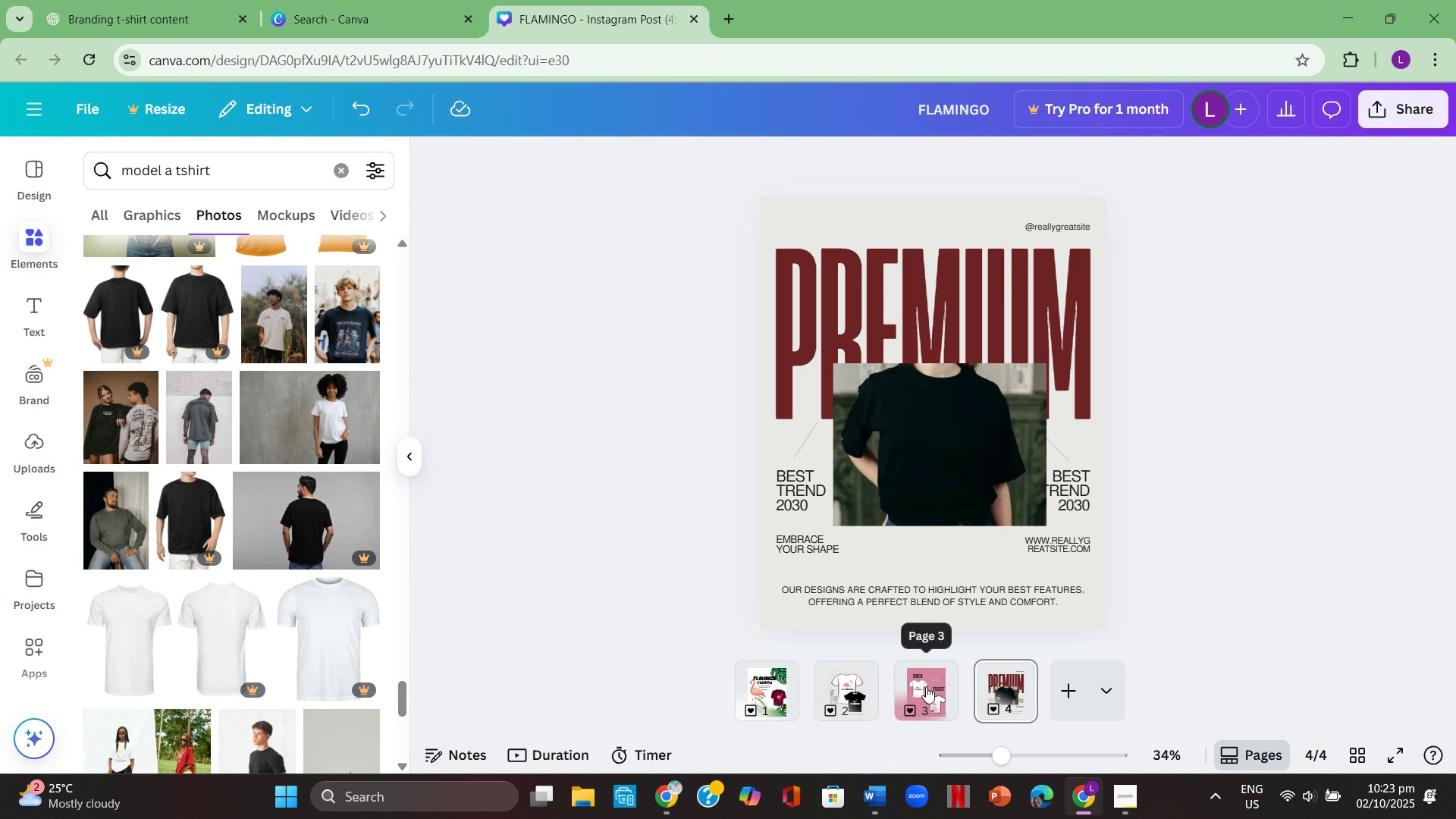 
left_click([926, 686])
 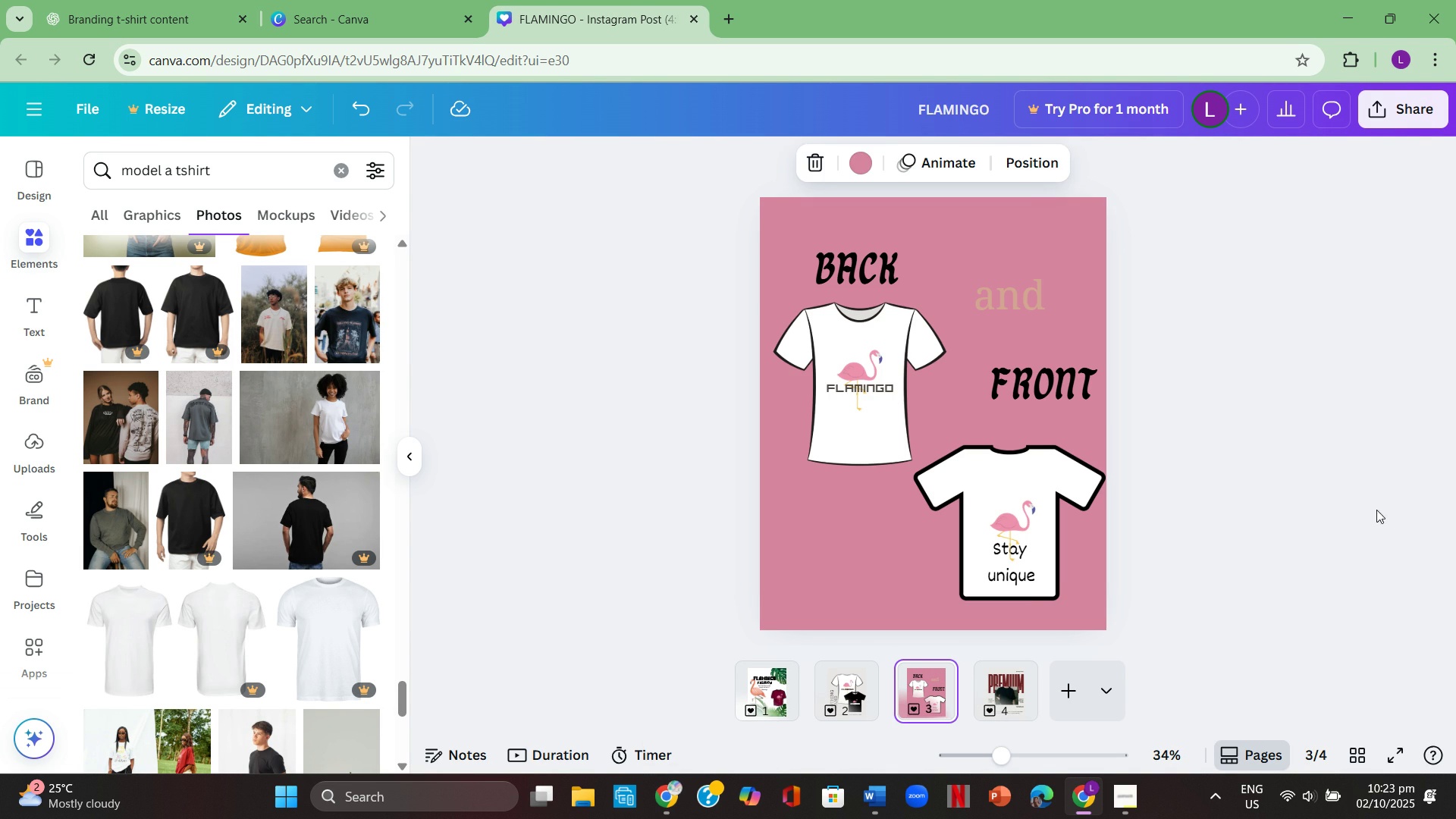 
left_click([1368, 507])
 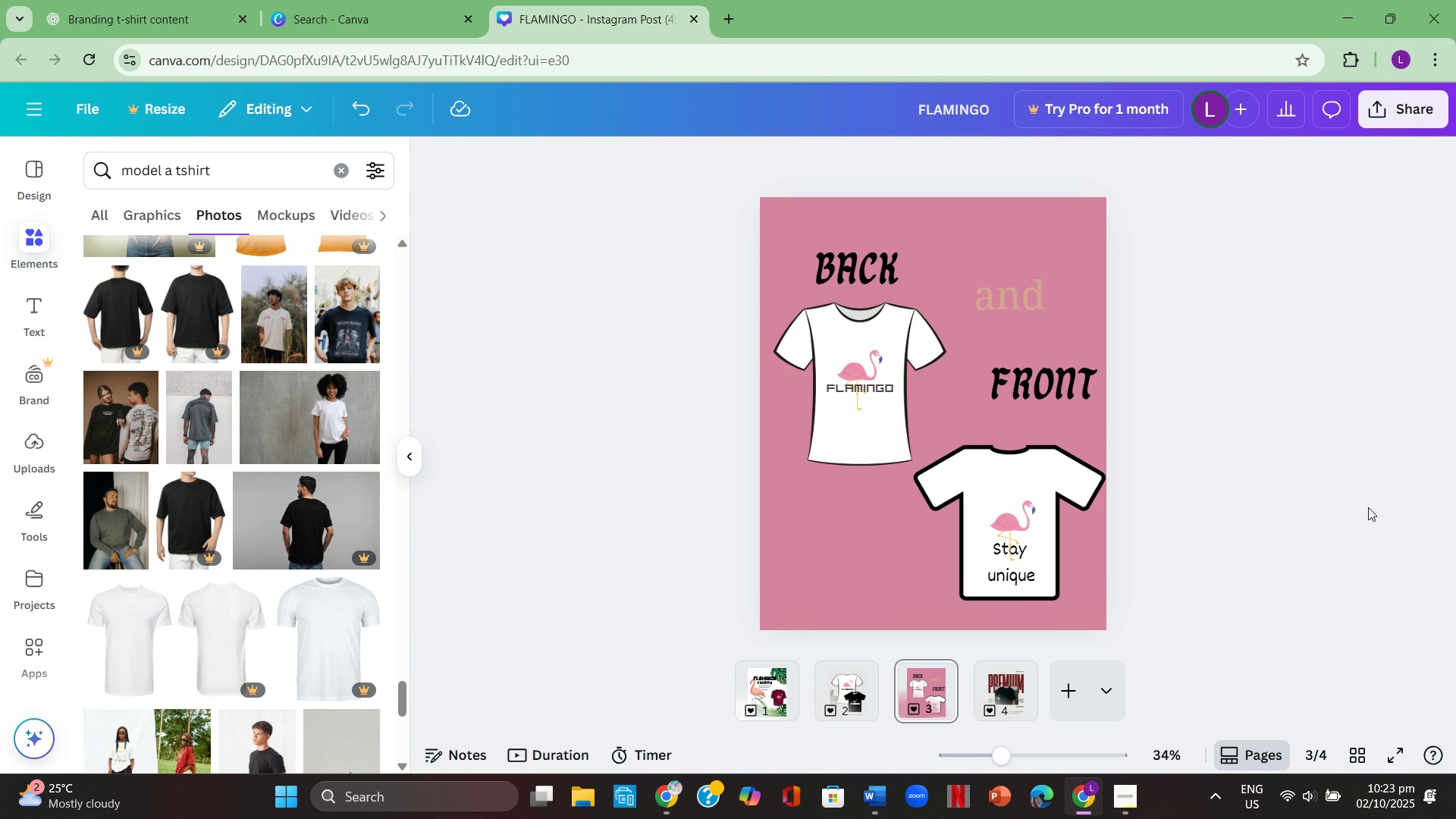 
key(ArrowRight)
 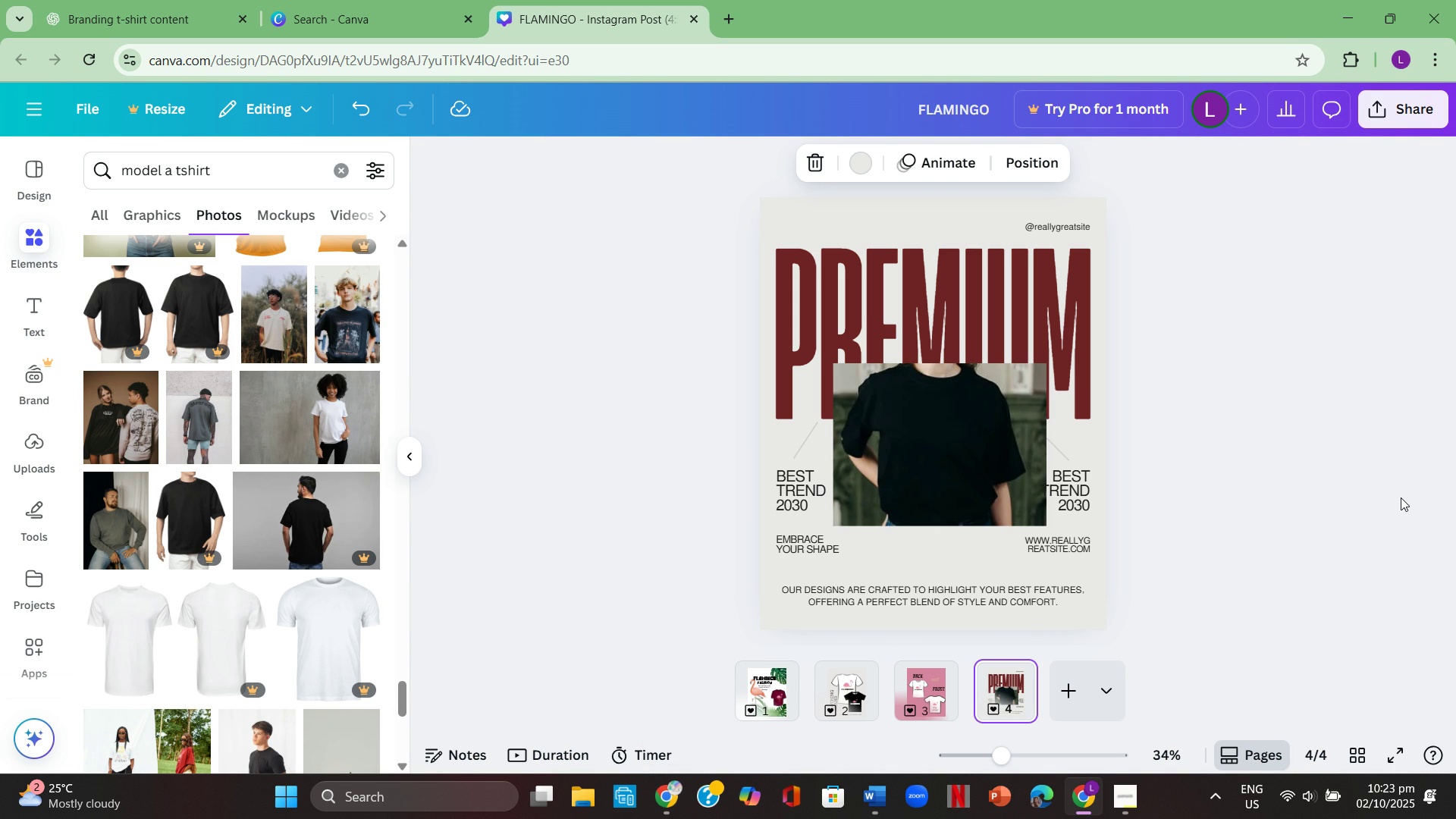 
scroll: coordinate [275, 442], scroll_direction: down, amount: 6.0
 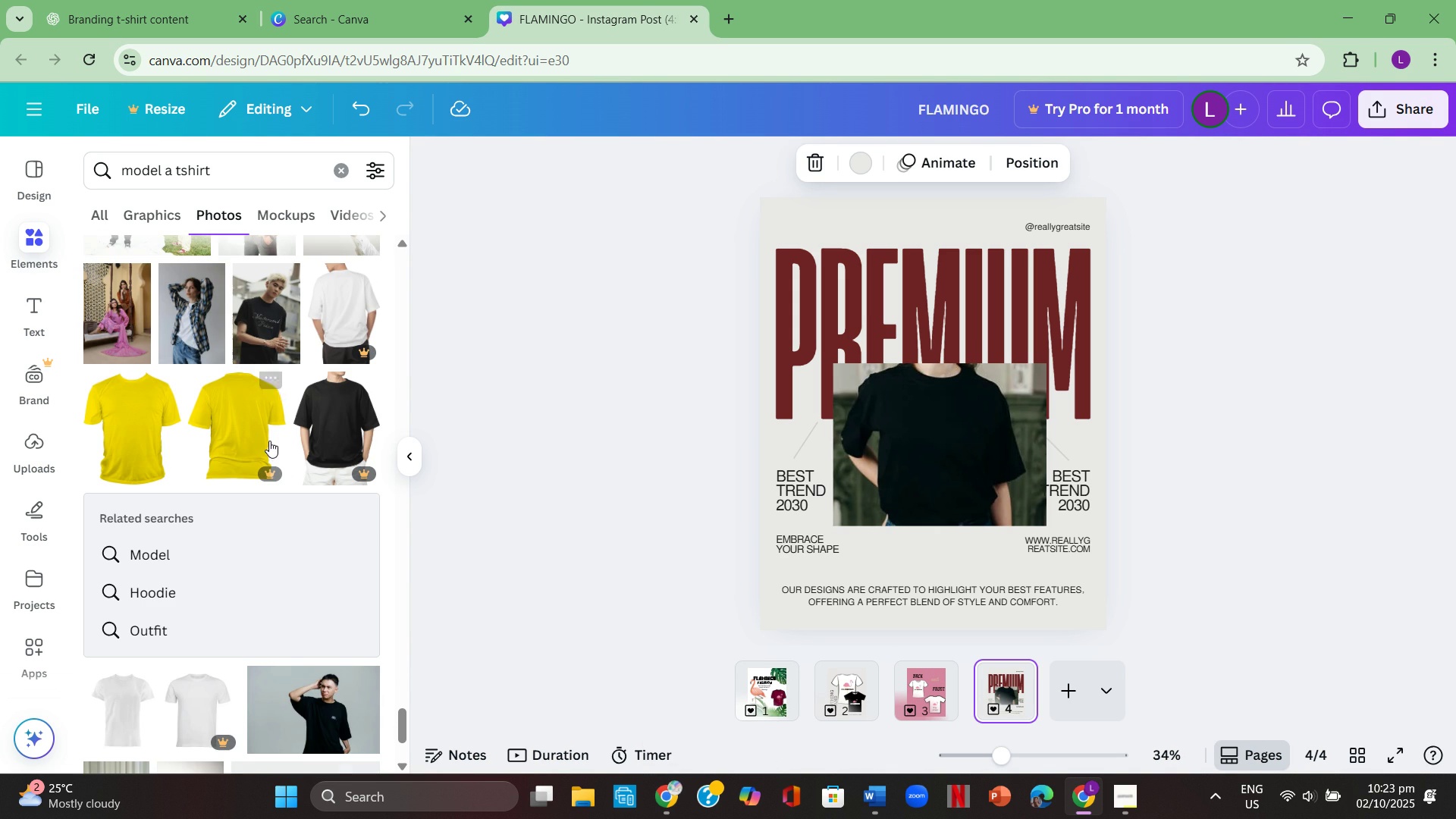 
mouse_move([275, 424])
 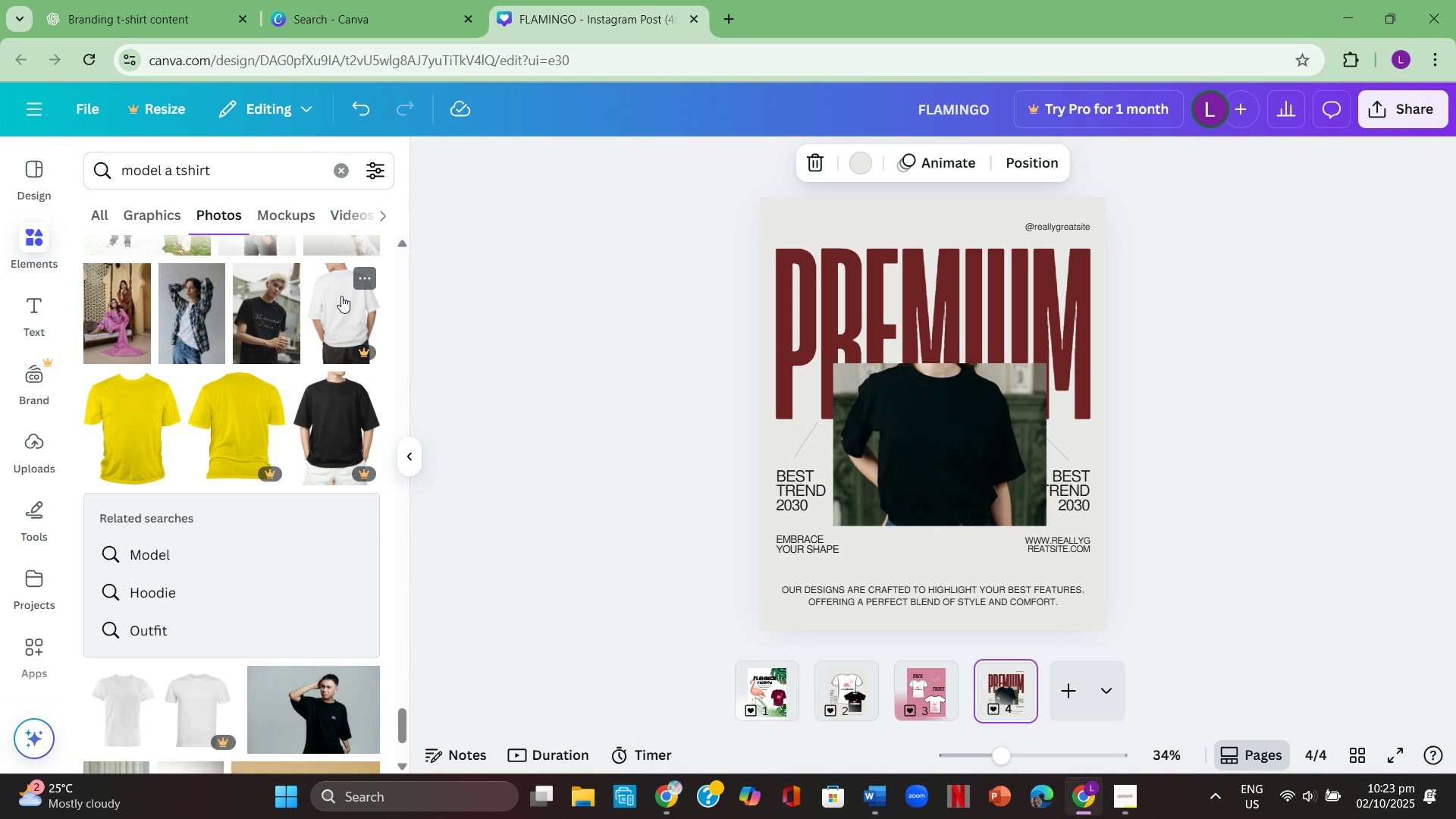 
left_click([341, 296])
 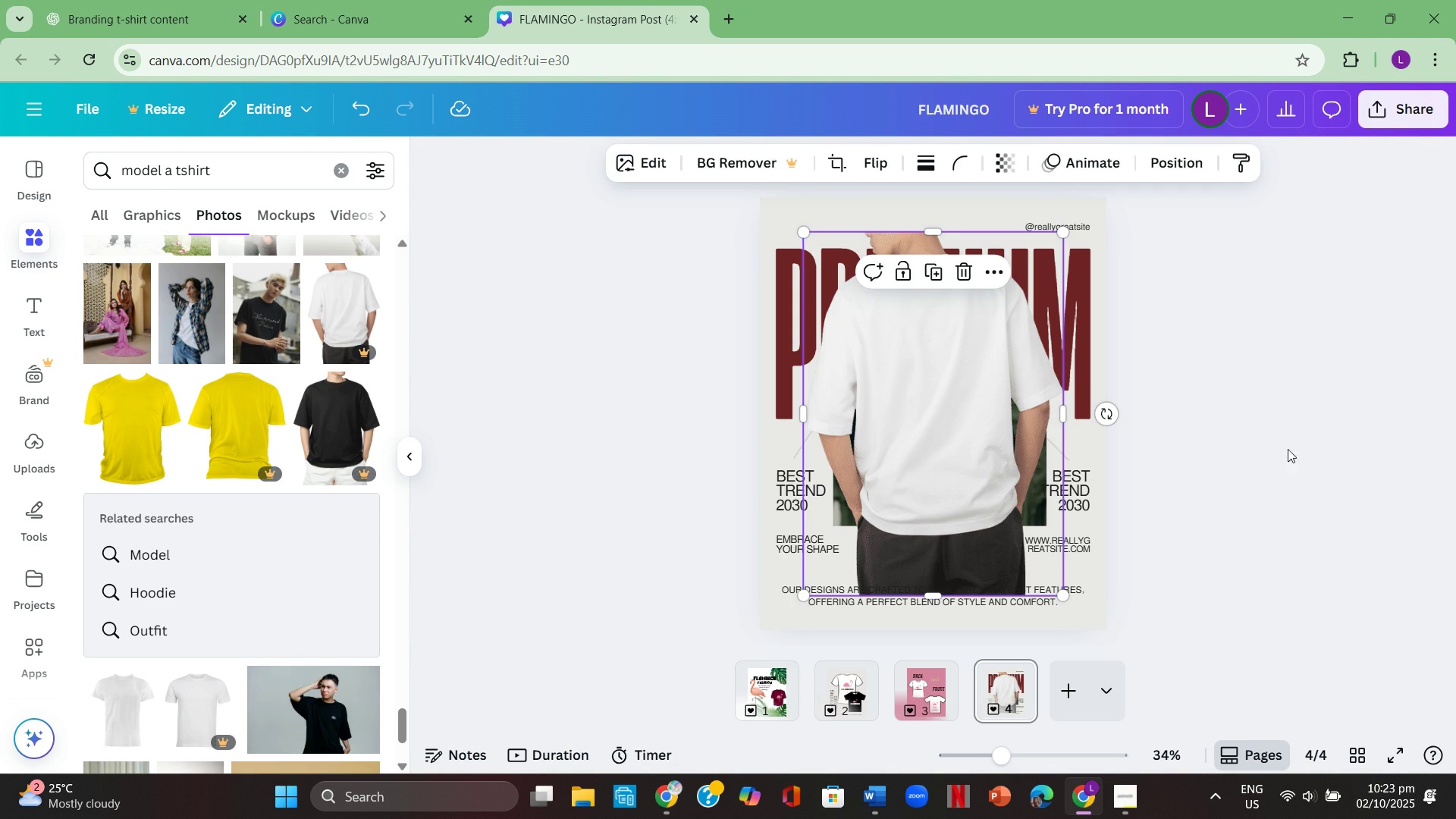 
left_click([1313, 449])
 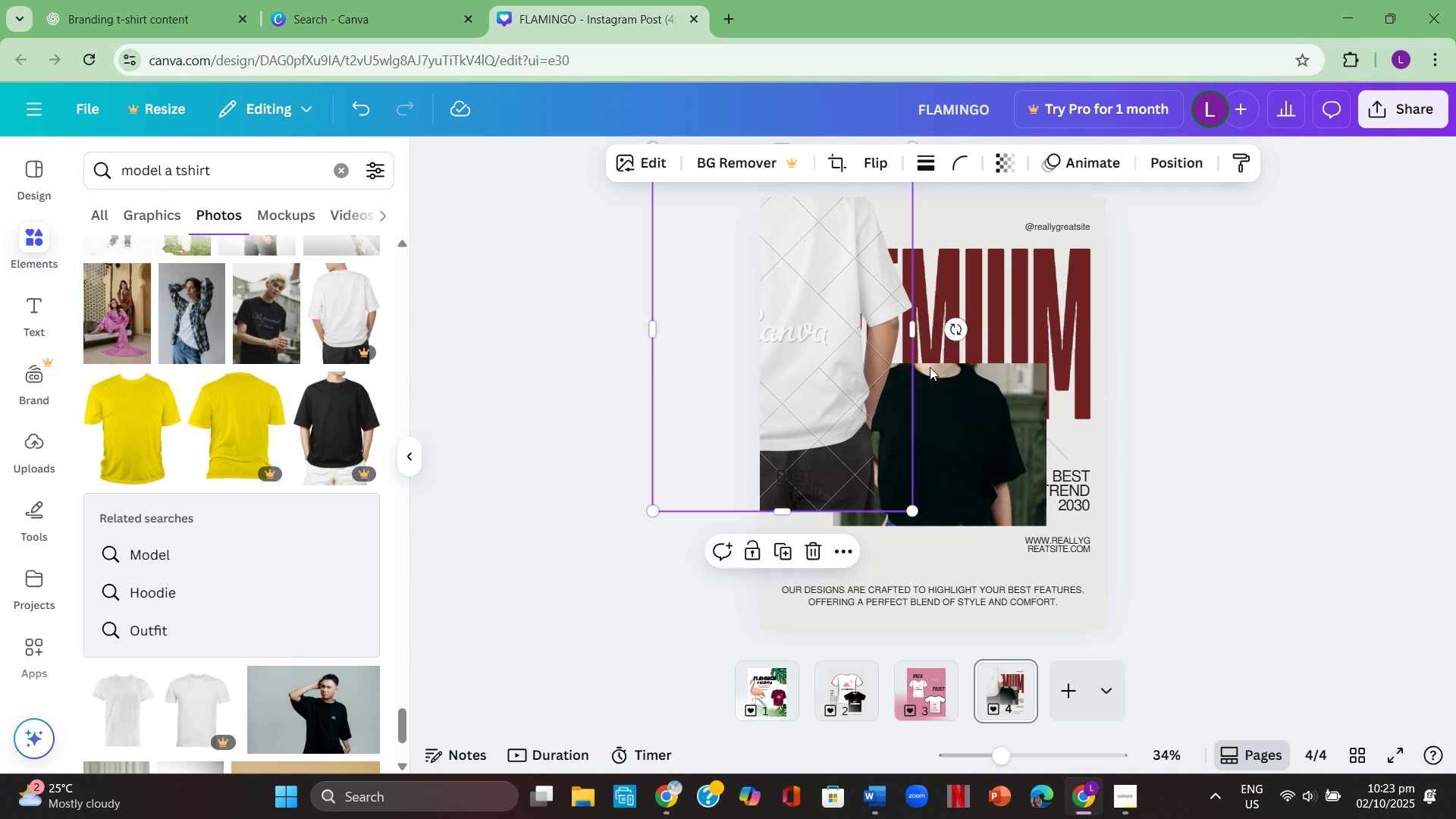 
left_click([976, 435])
 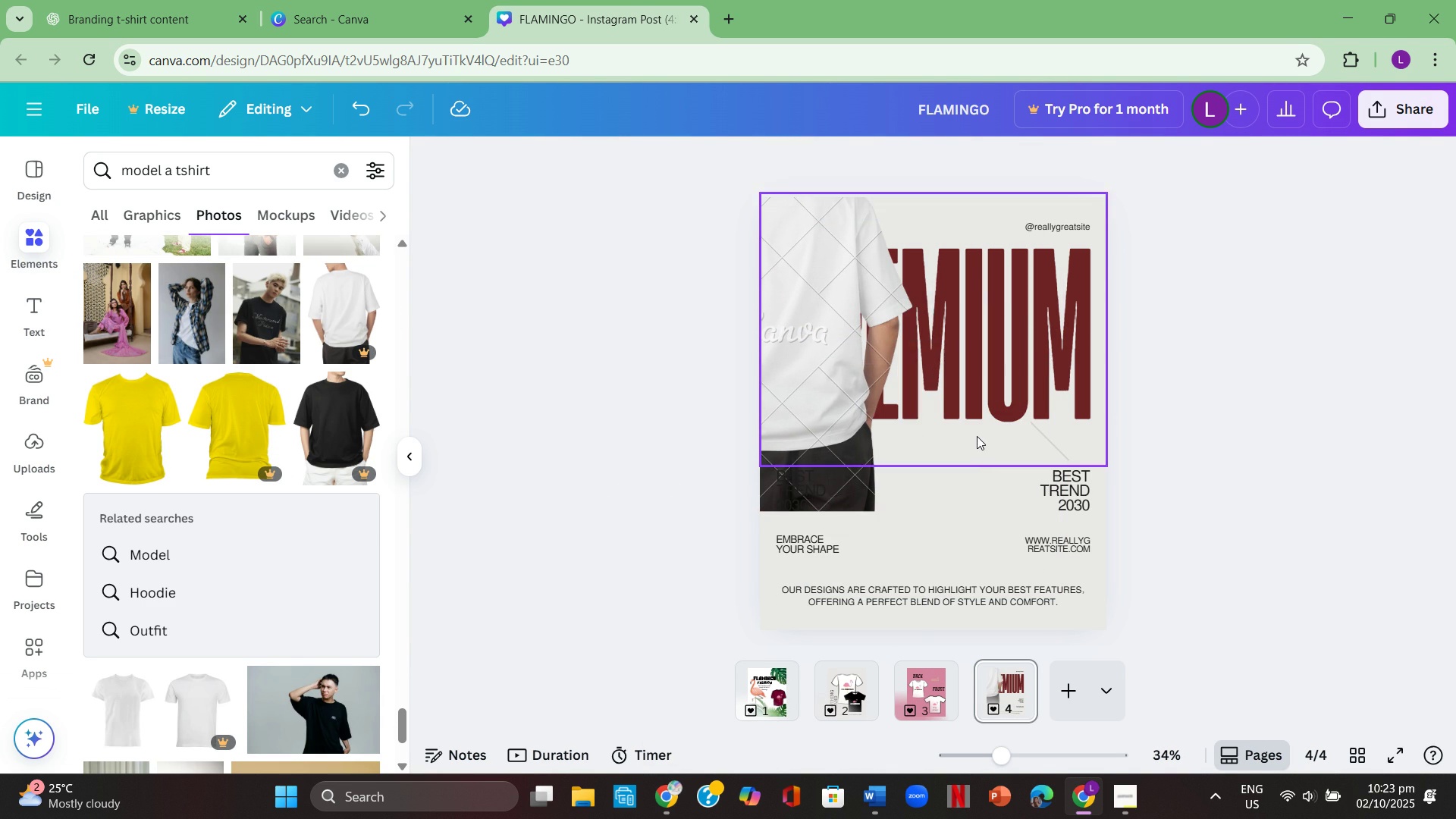 
key(Backspace)
 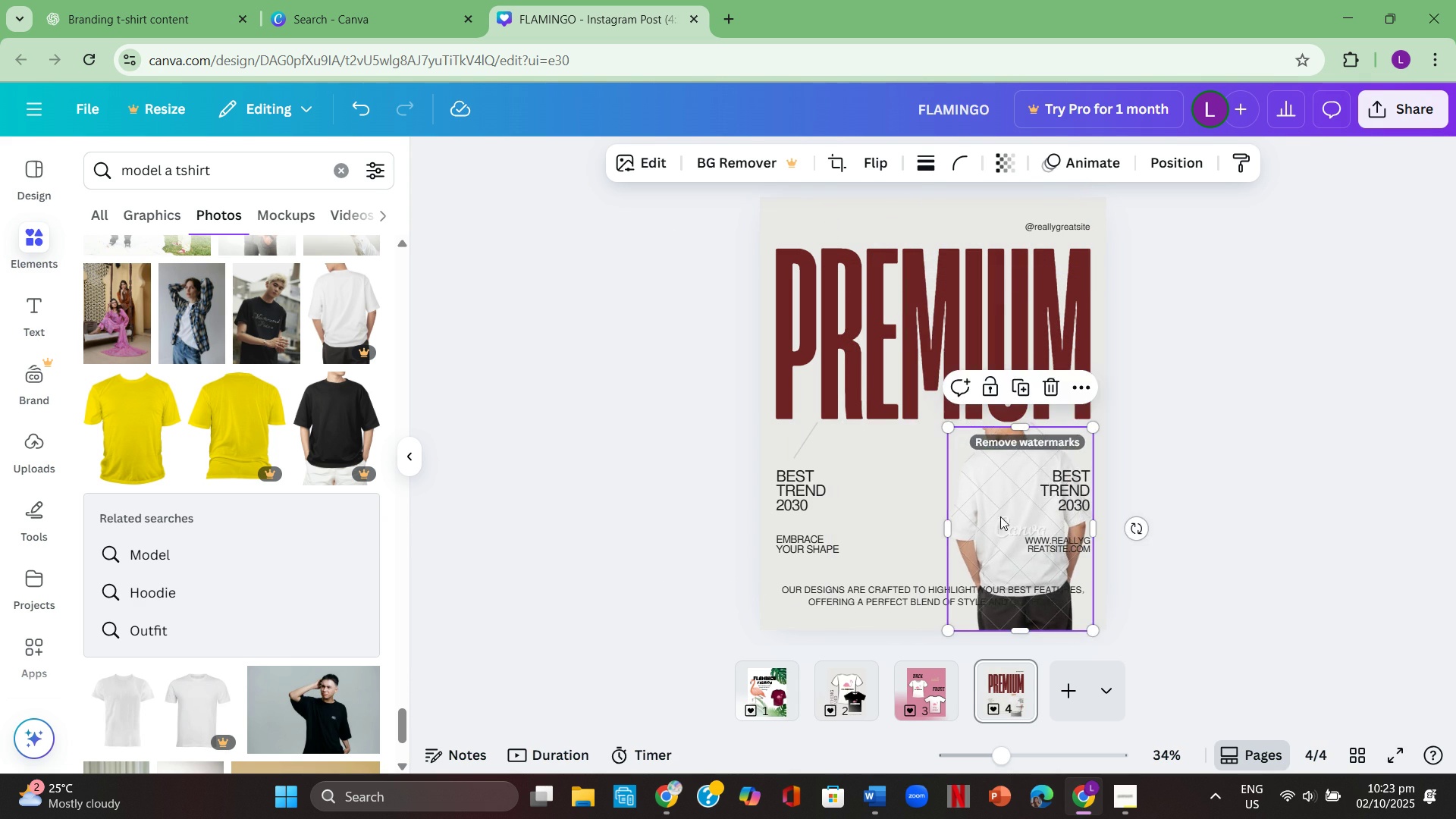 
wait(5.35)
 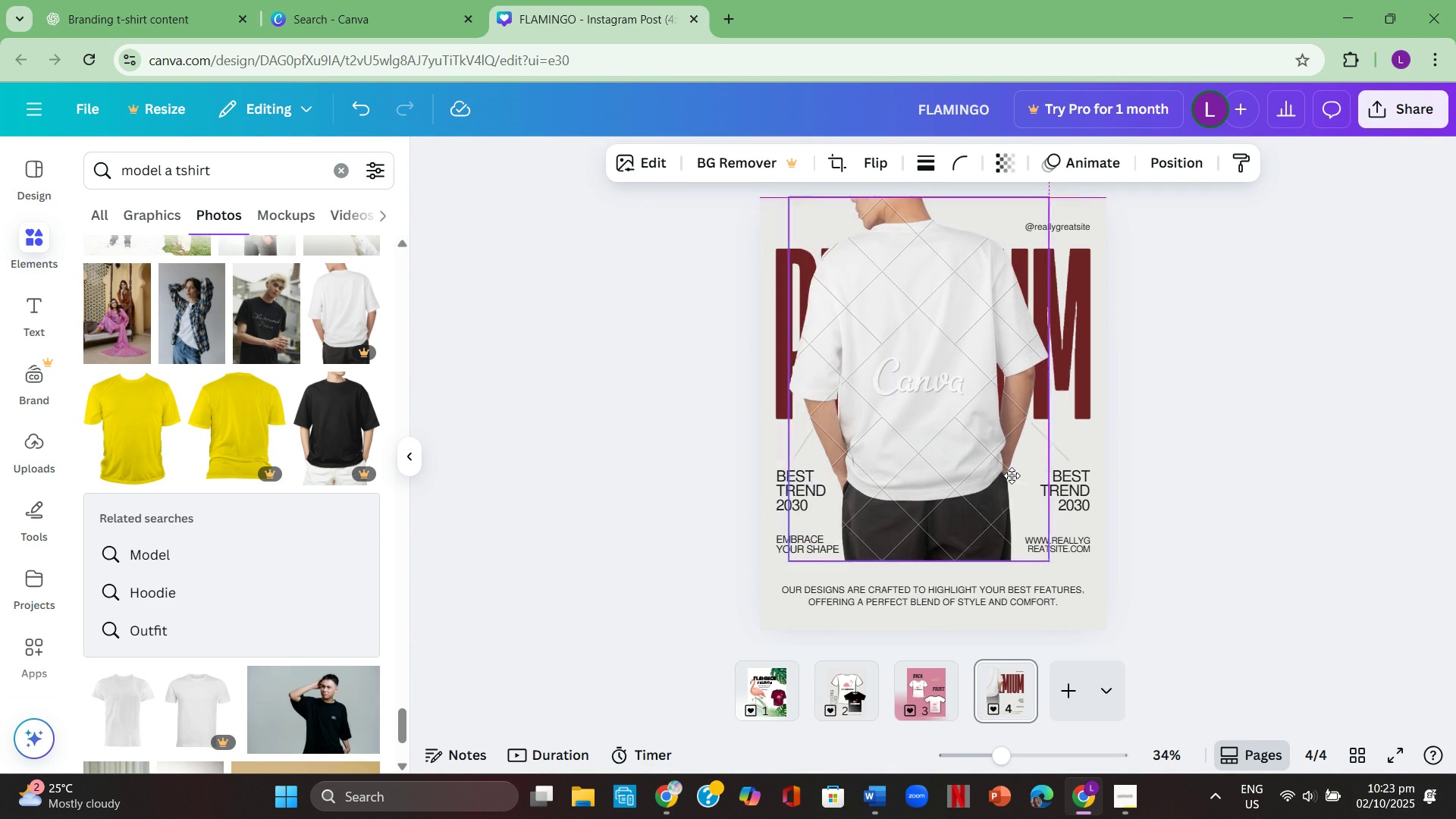 
left_click([1251, 426])
 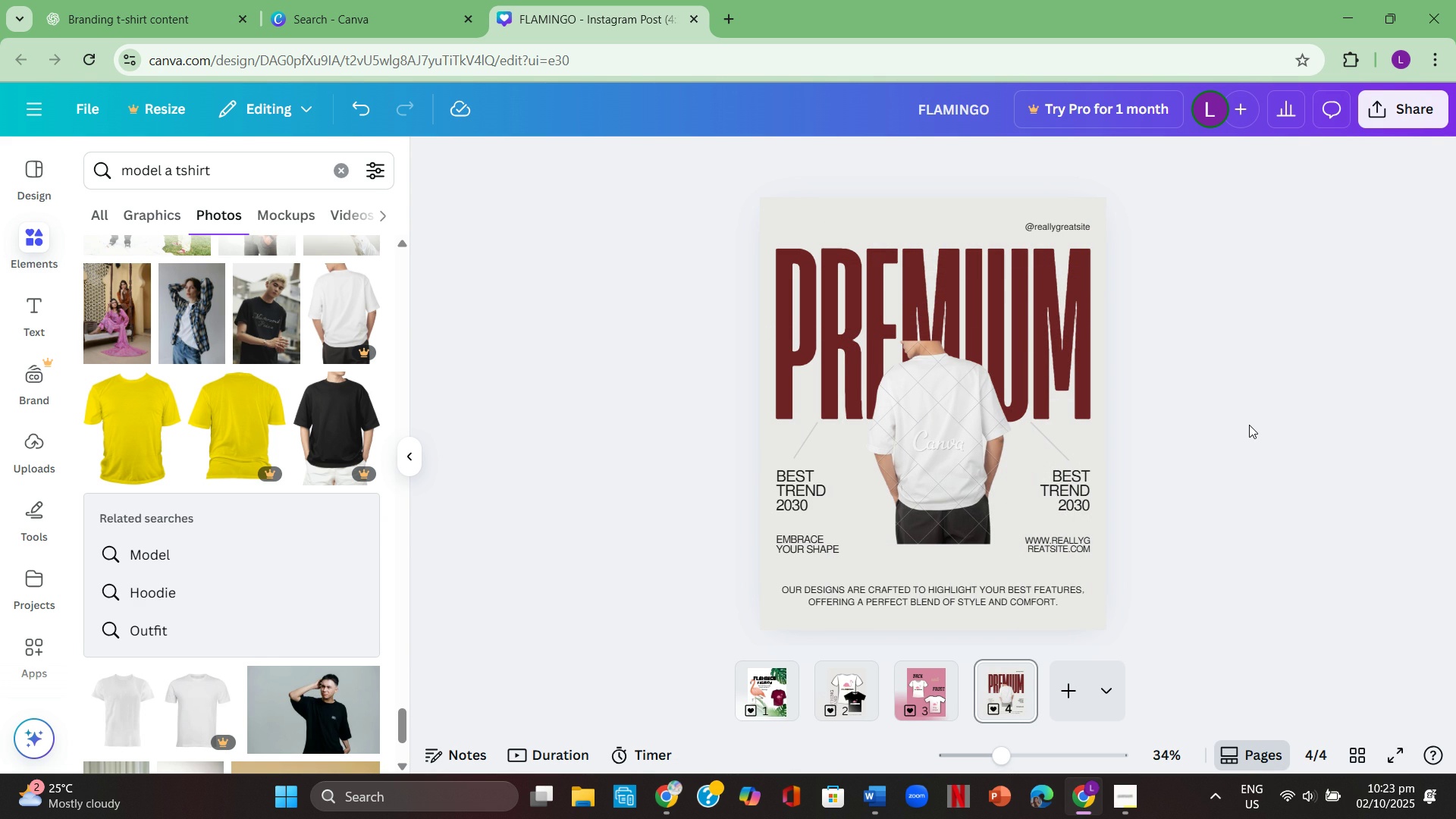 
scroll: coordinate [250, 511], scroll_direction: down, amount: 5.0
 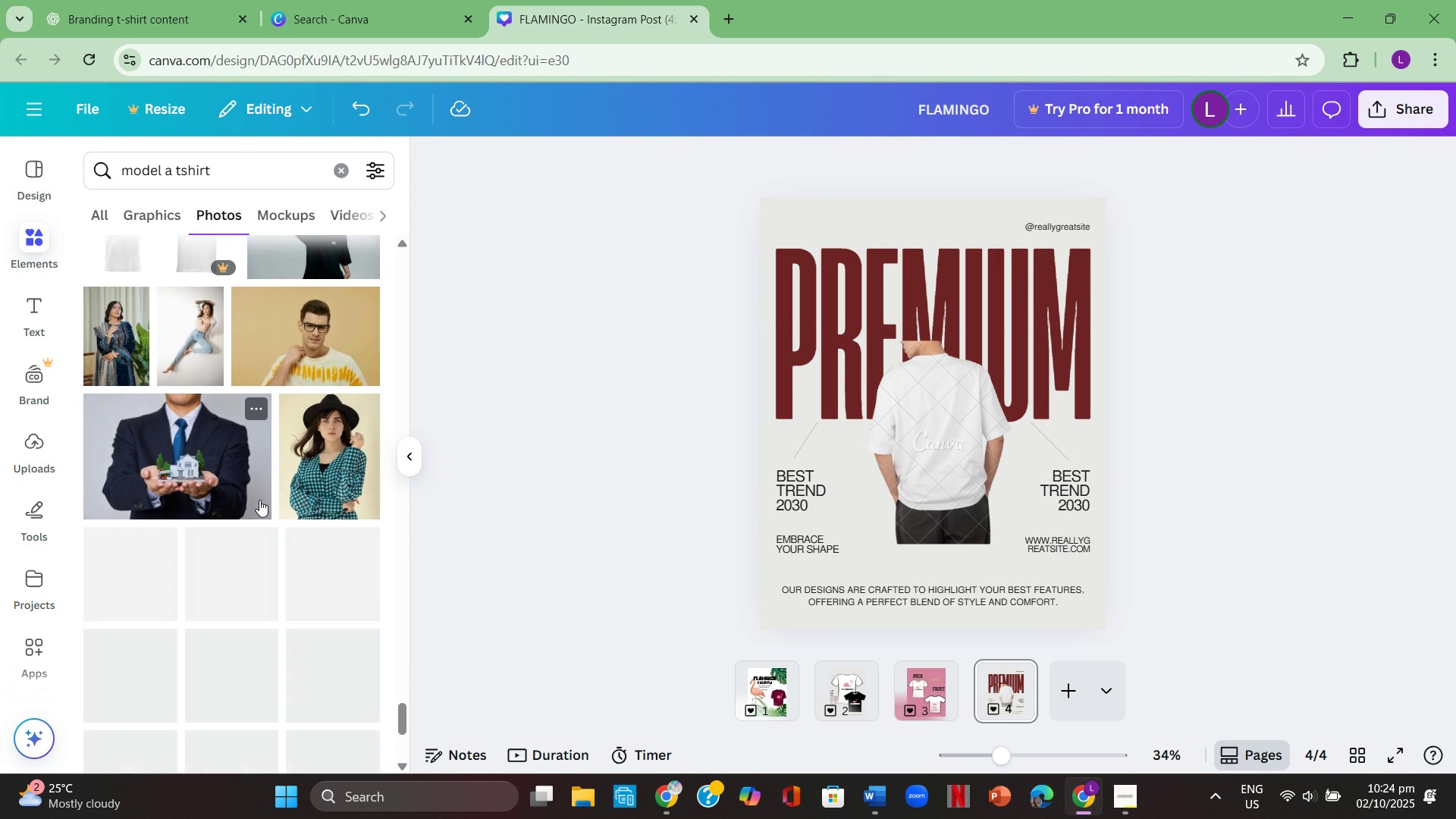 
scroll: coordinate [259, 500], scroll_direction: none, amount: 0.0
 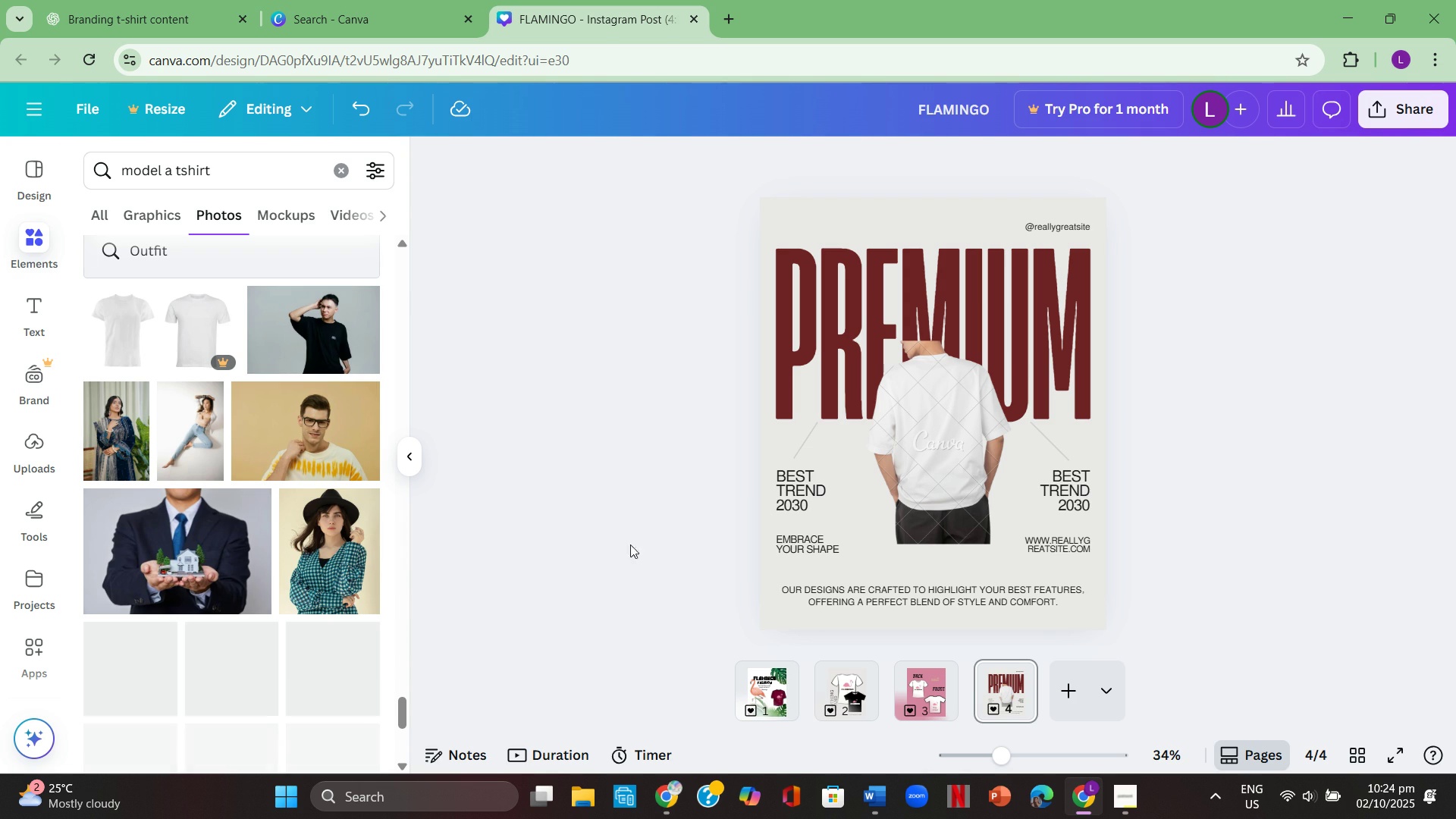 
left_click([923, 679])
 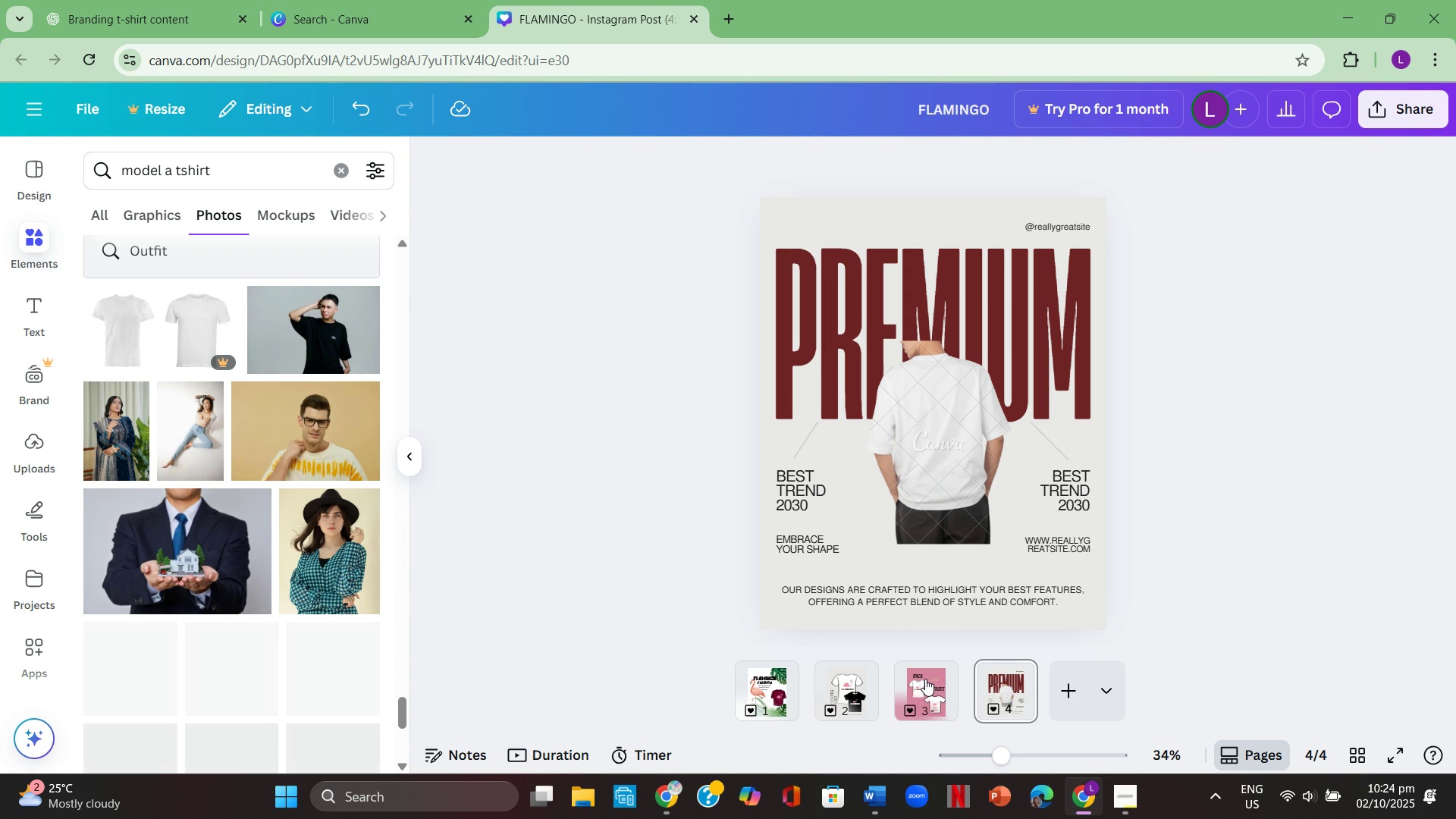 
left_click([925, 679])
 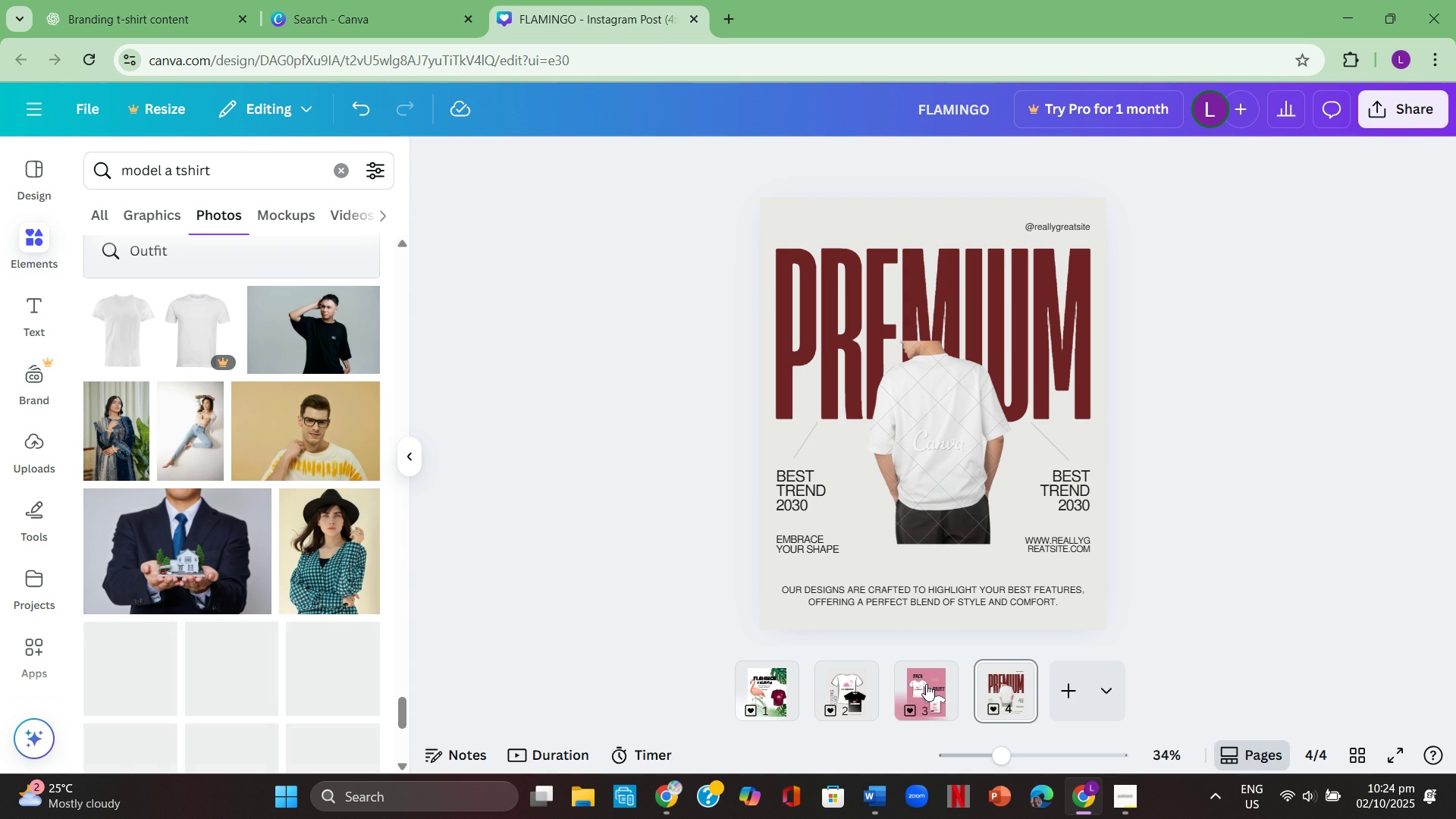 
left_click([926, 684])
 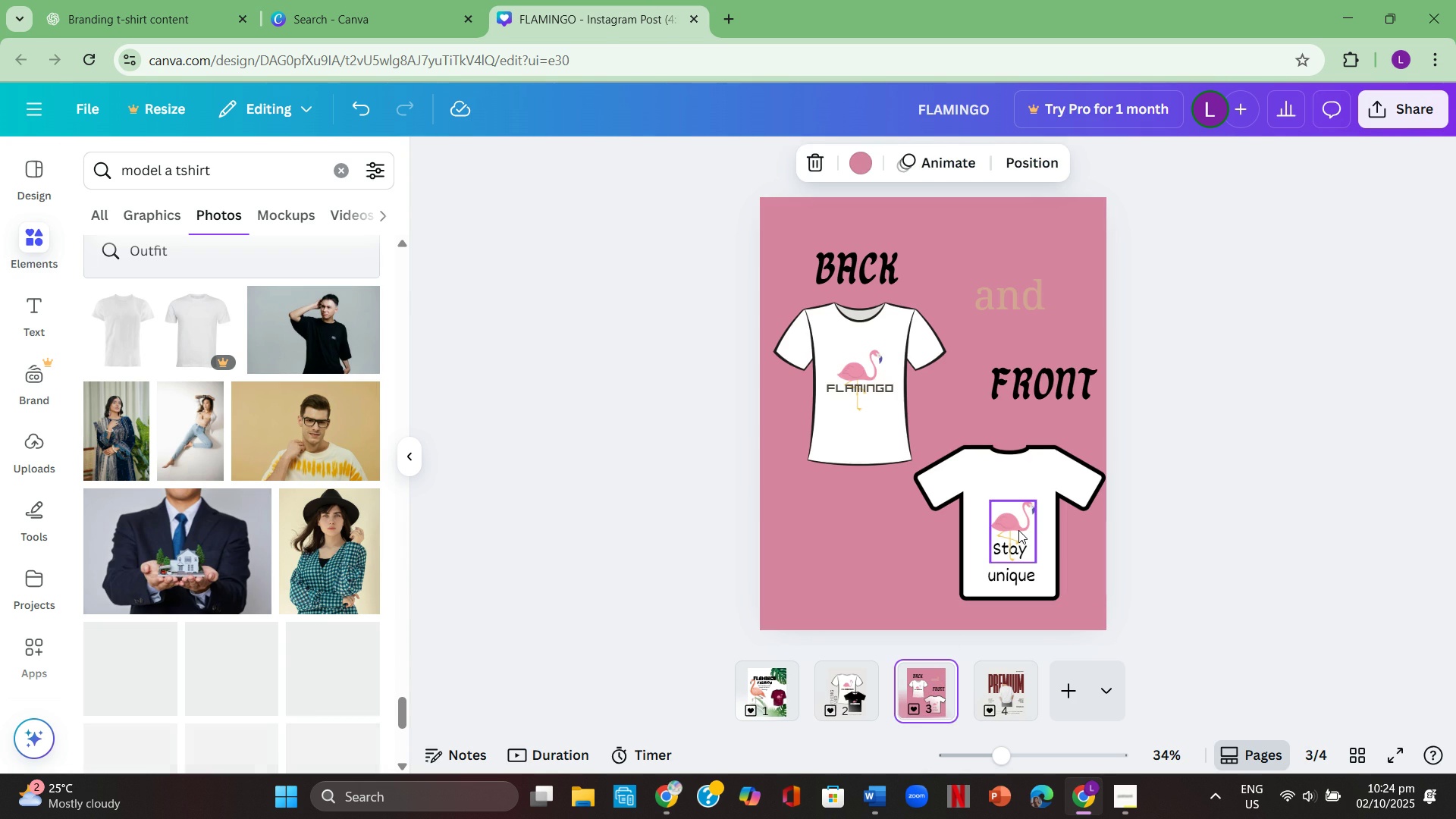 
left_click([1019, 530])